 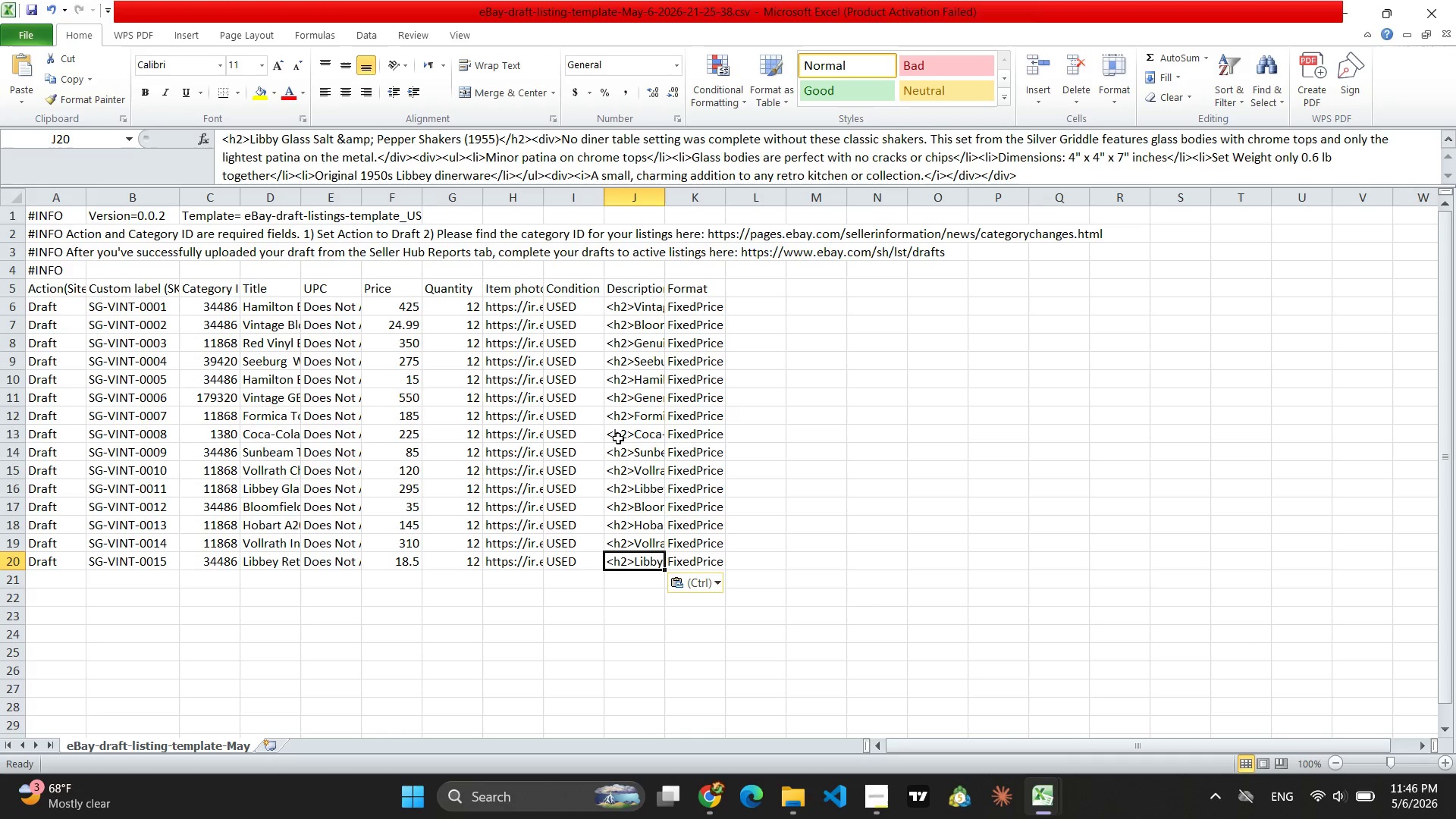 
key(Control+S)
 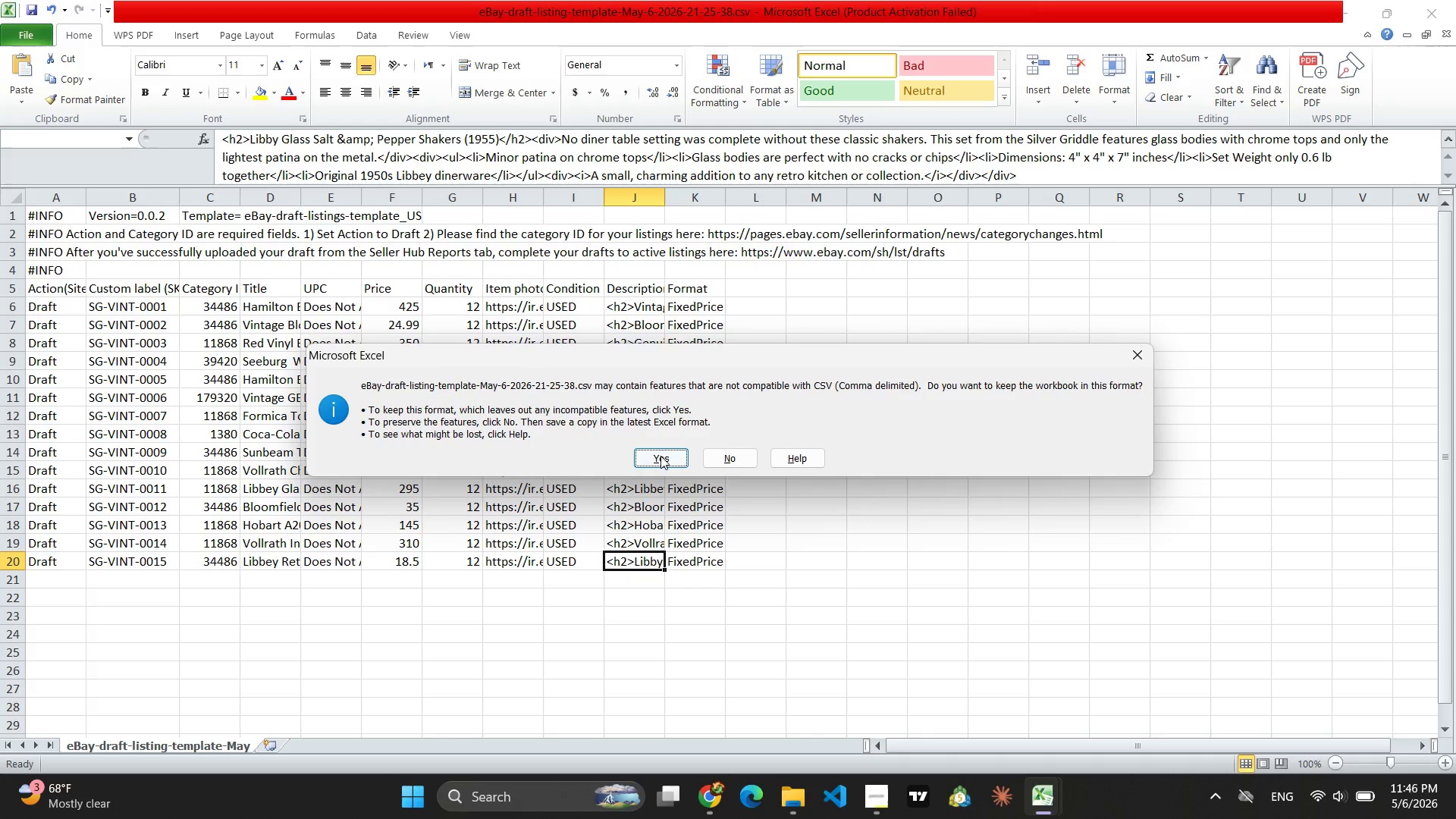 
left_click([663, 456])
 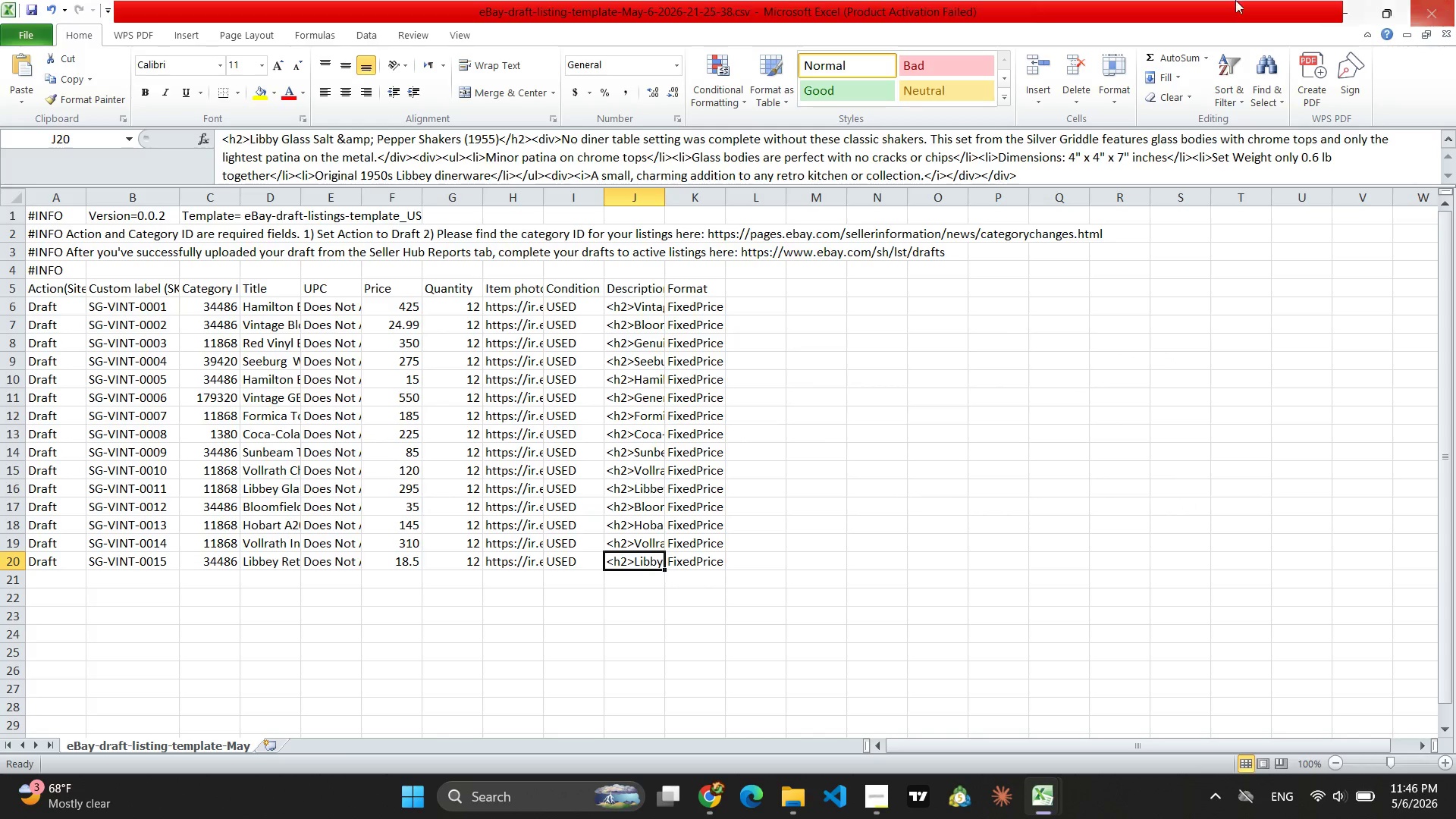 
wait(5.24)
 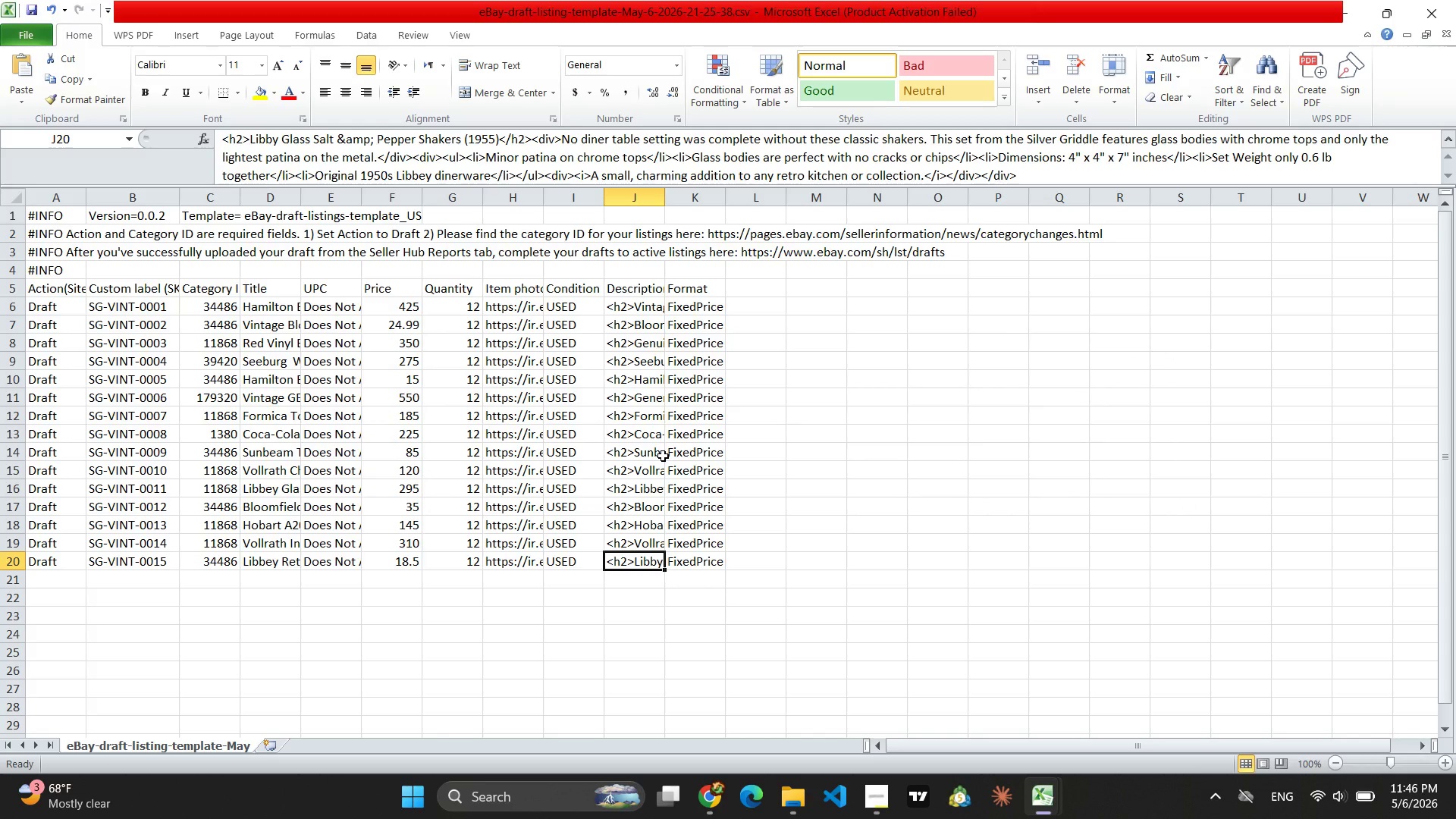 
left_click([708, 794])
 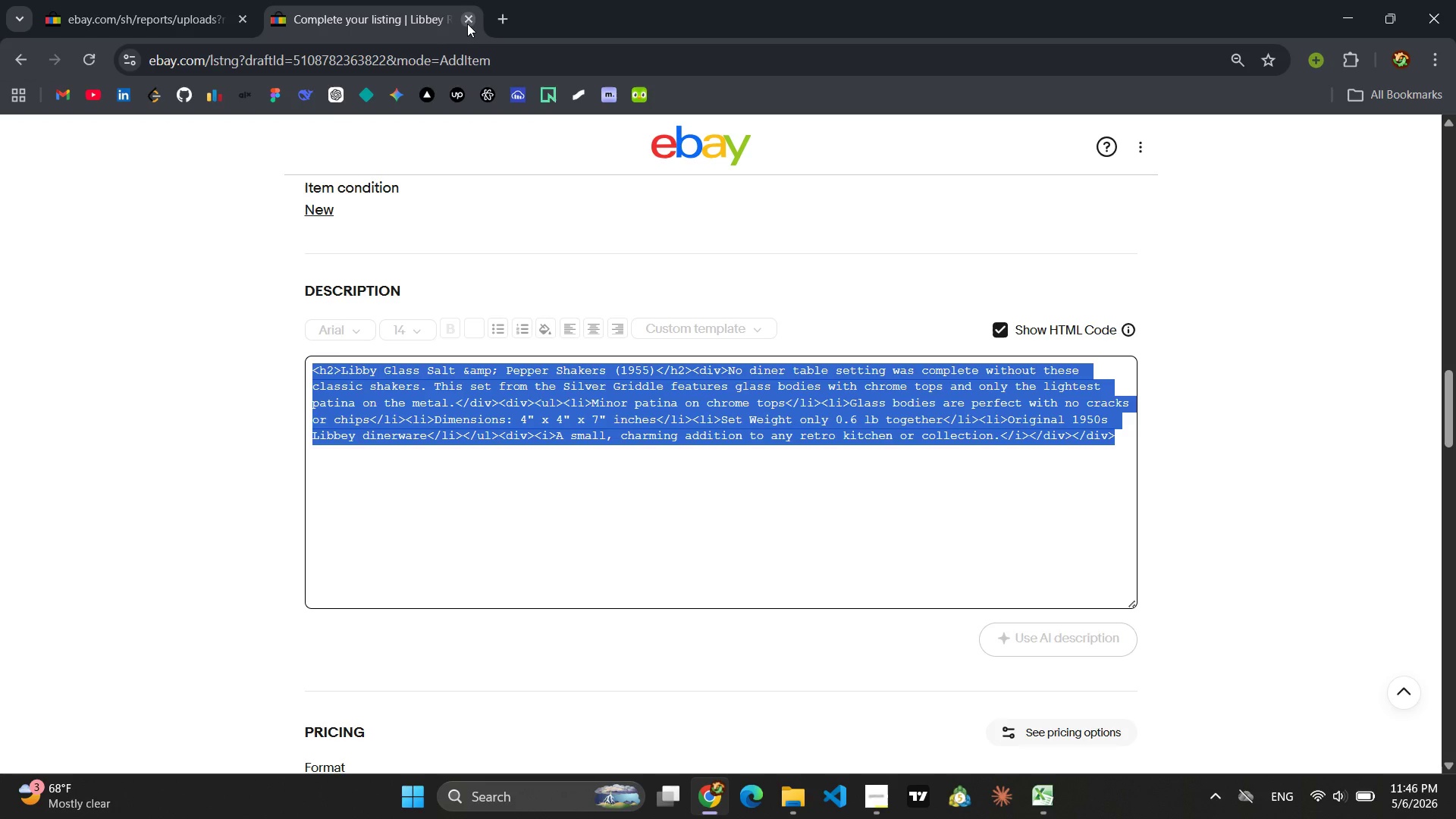 
left_click([467, 24])
 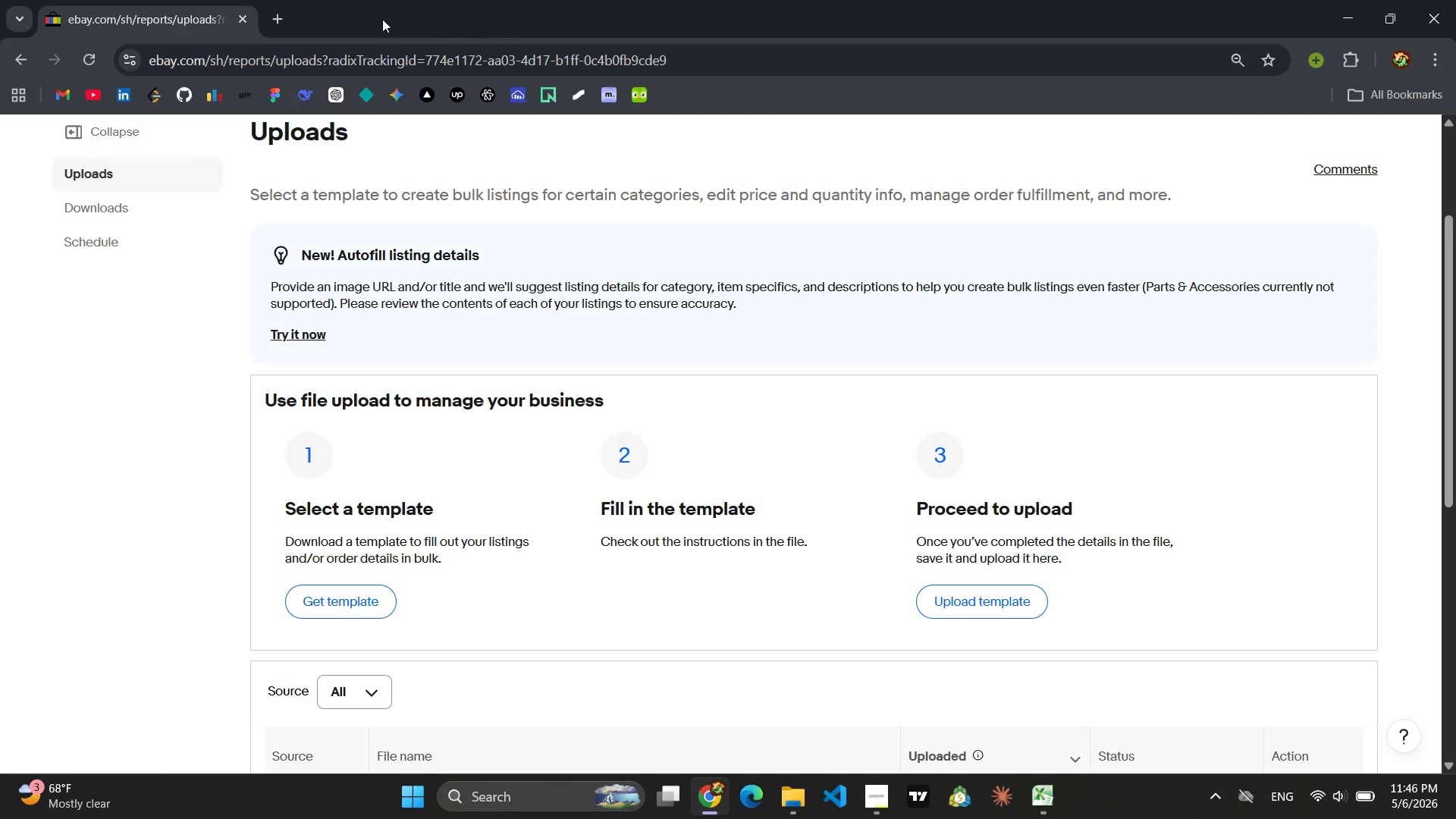 
left_click([276, 16])
 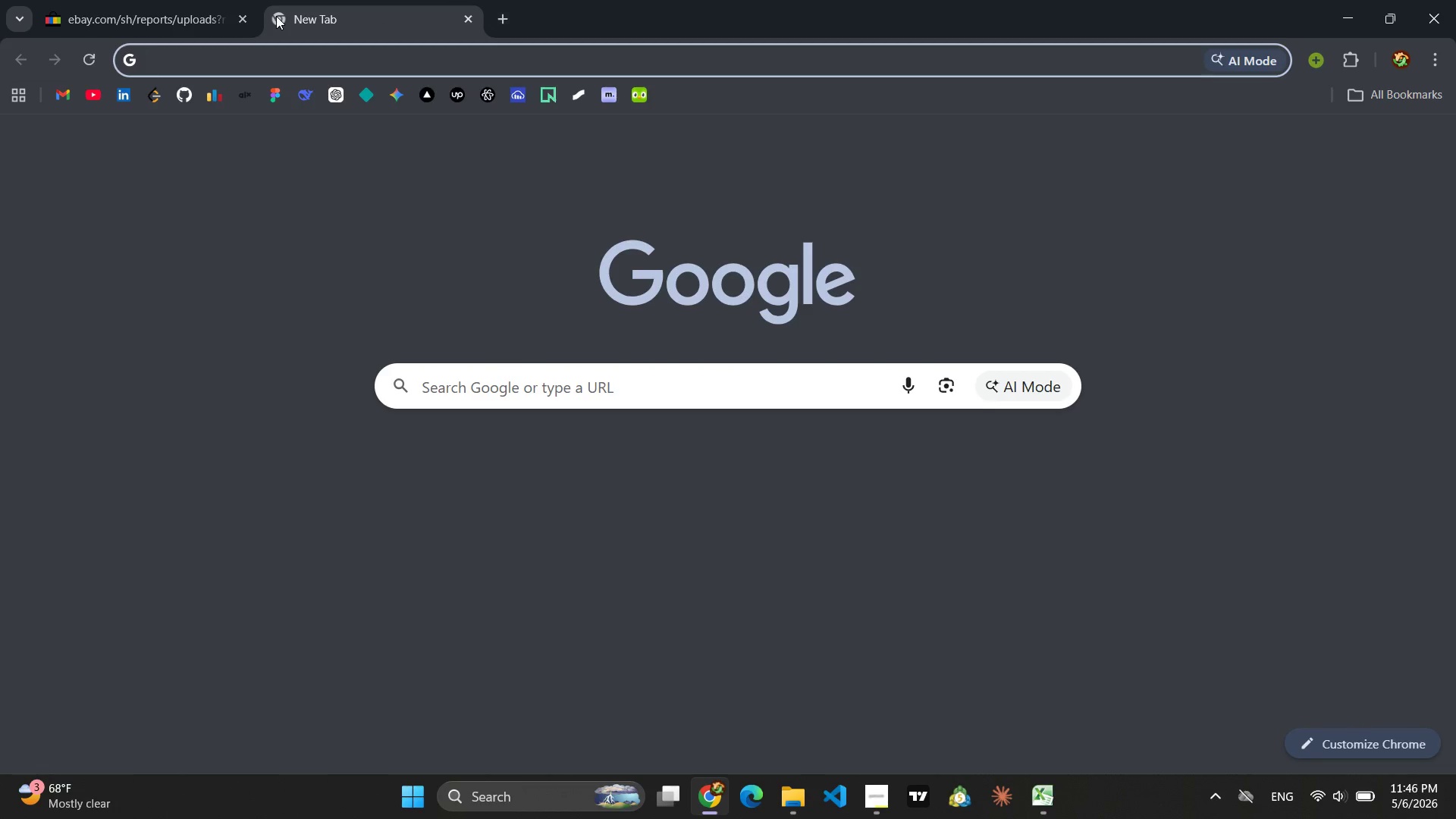 
key(E)
 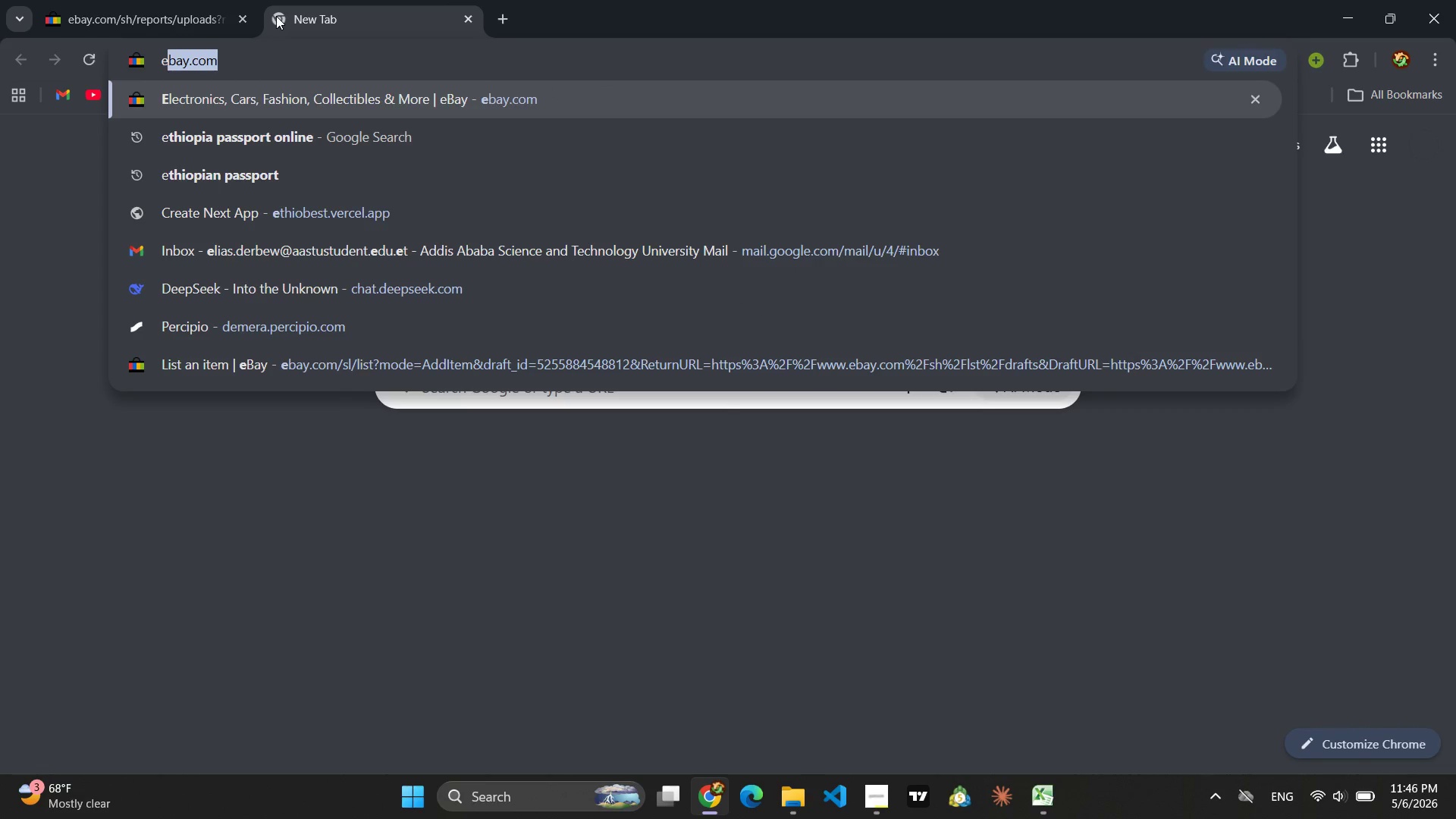 
key(Enter)
 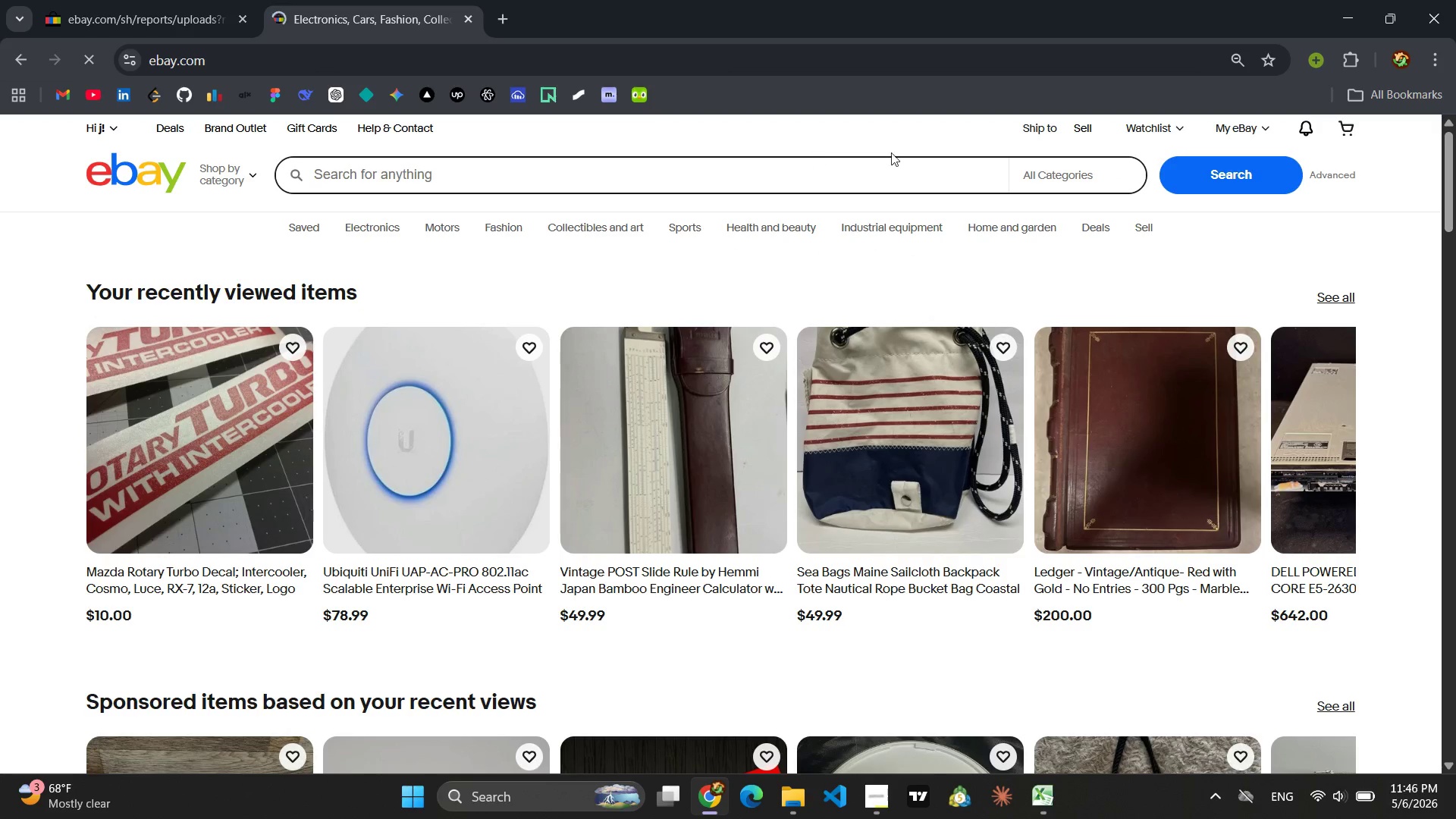 
left_click([1081, 127])
 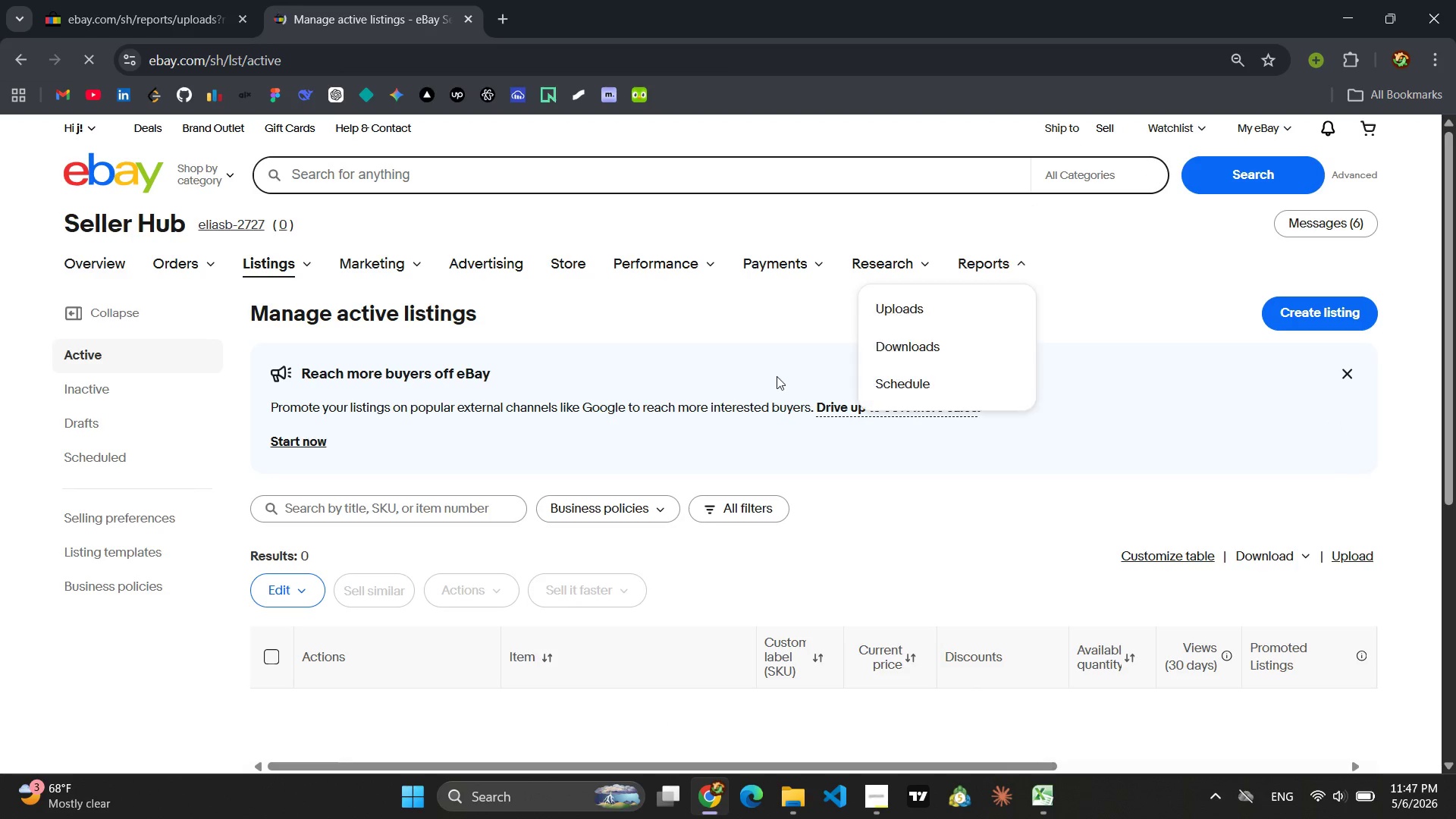 
wait(7.3)
 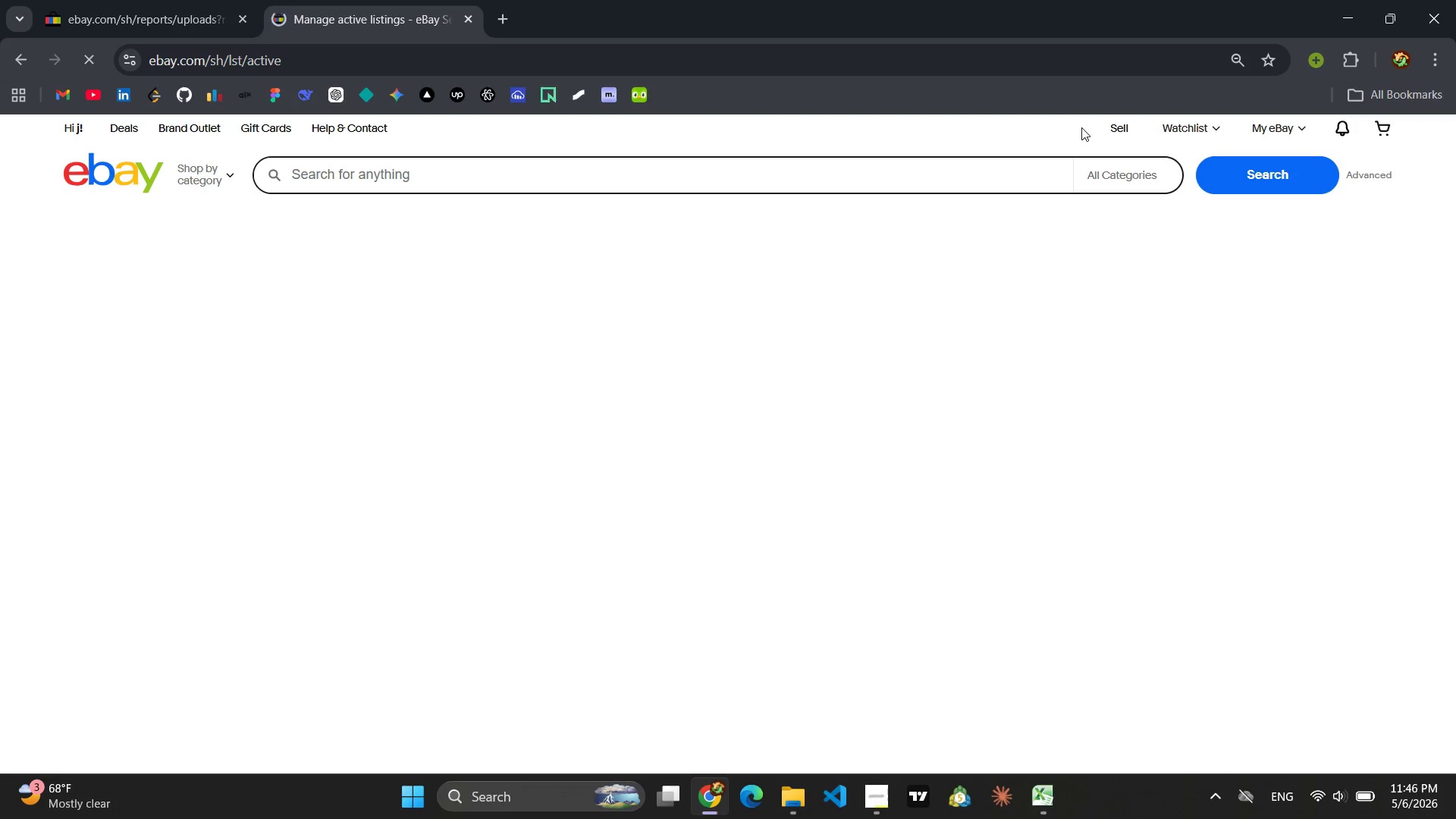 
left_click([278, 417])
 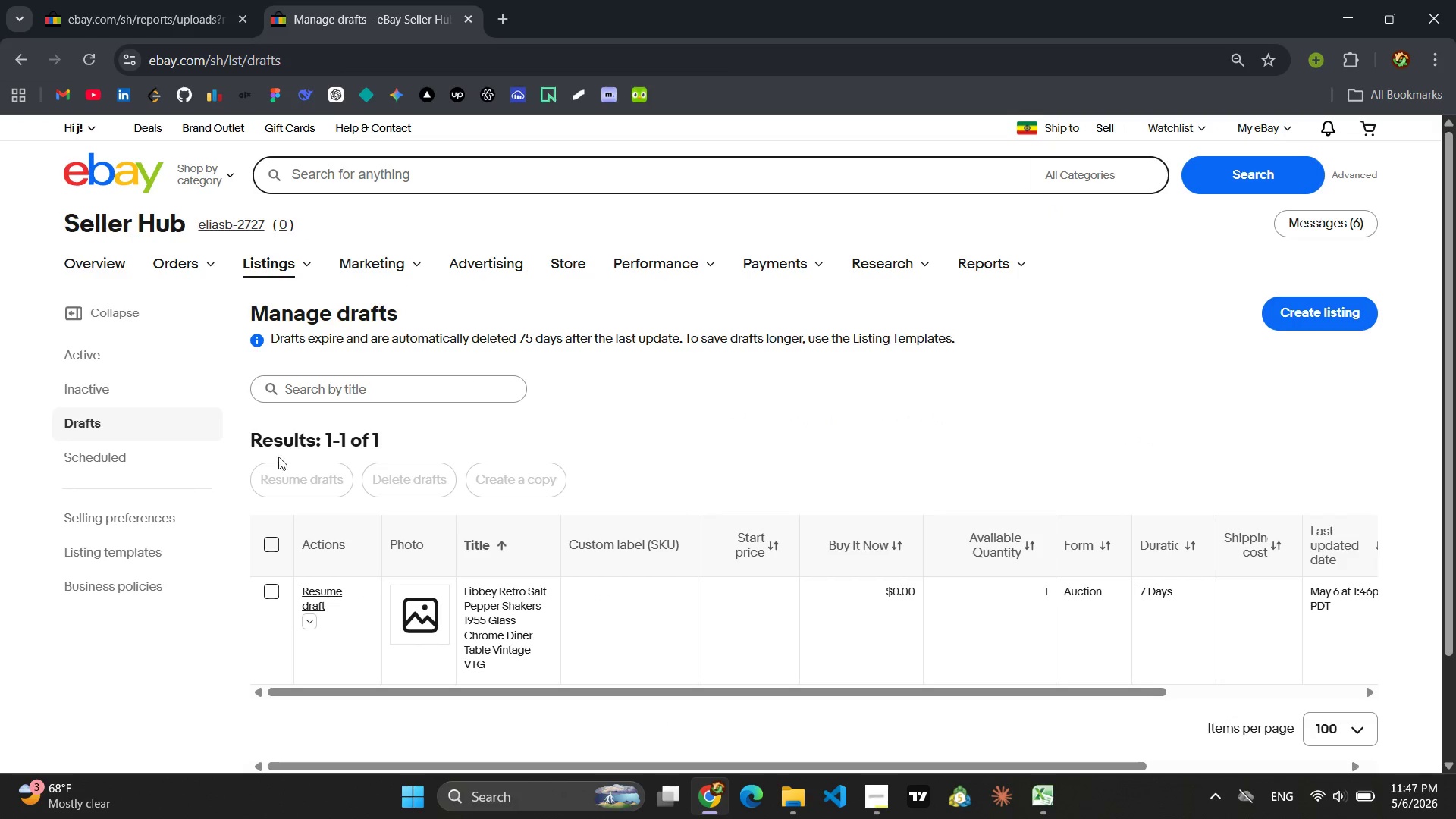 
left_click([267, 588])
 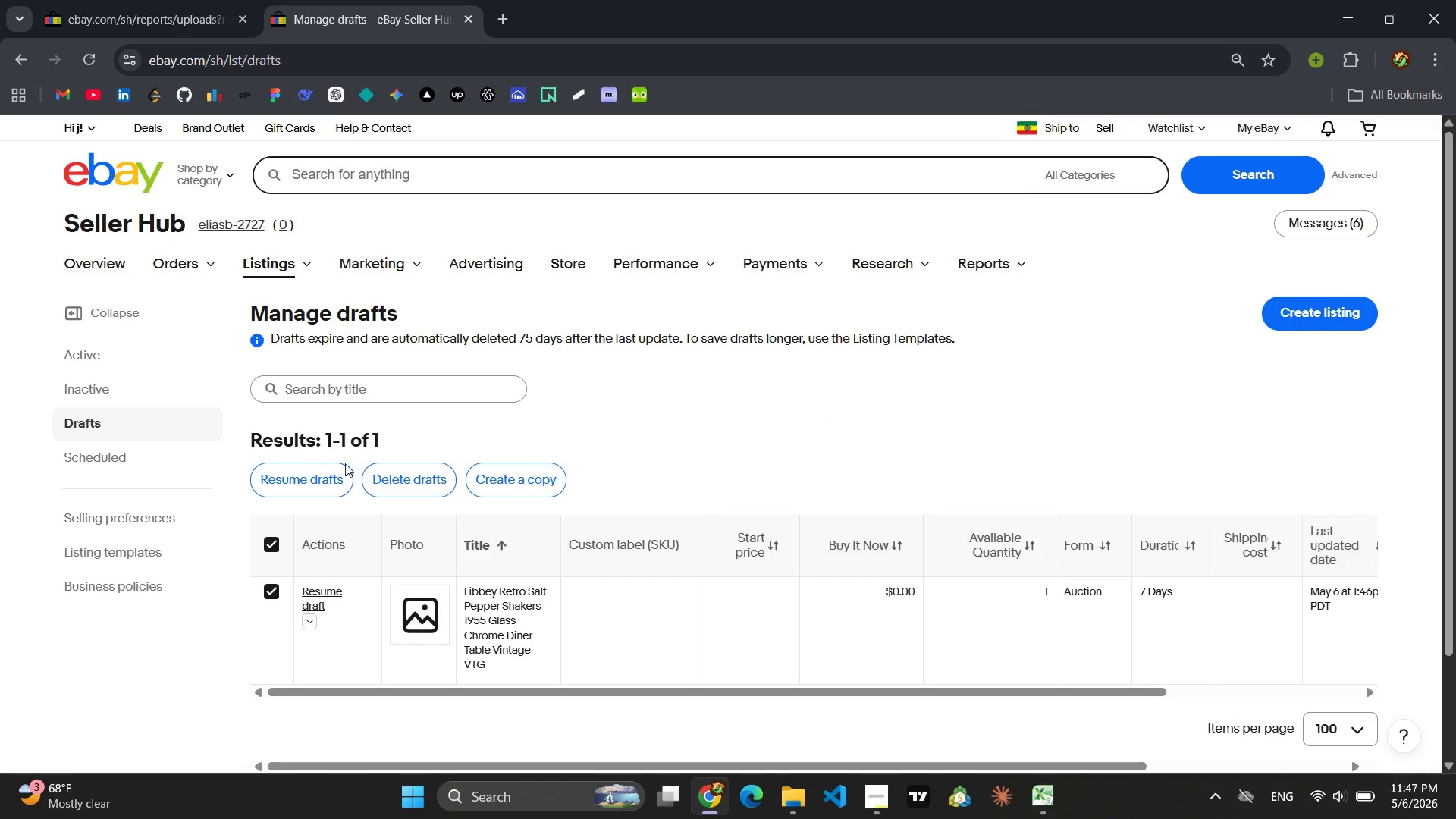 
left_click([428, 482])
 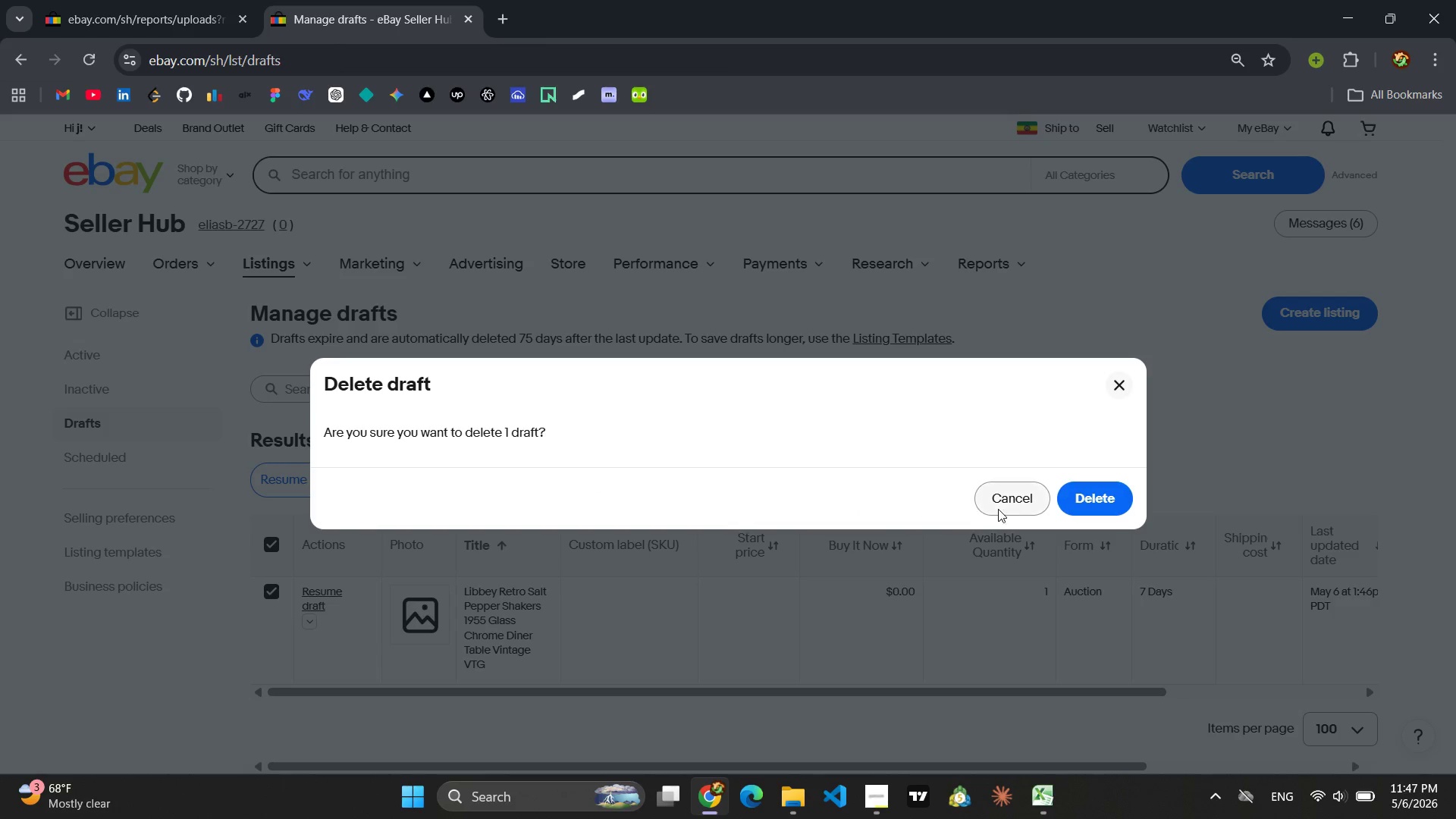 
left_click([1119, 510])
 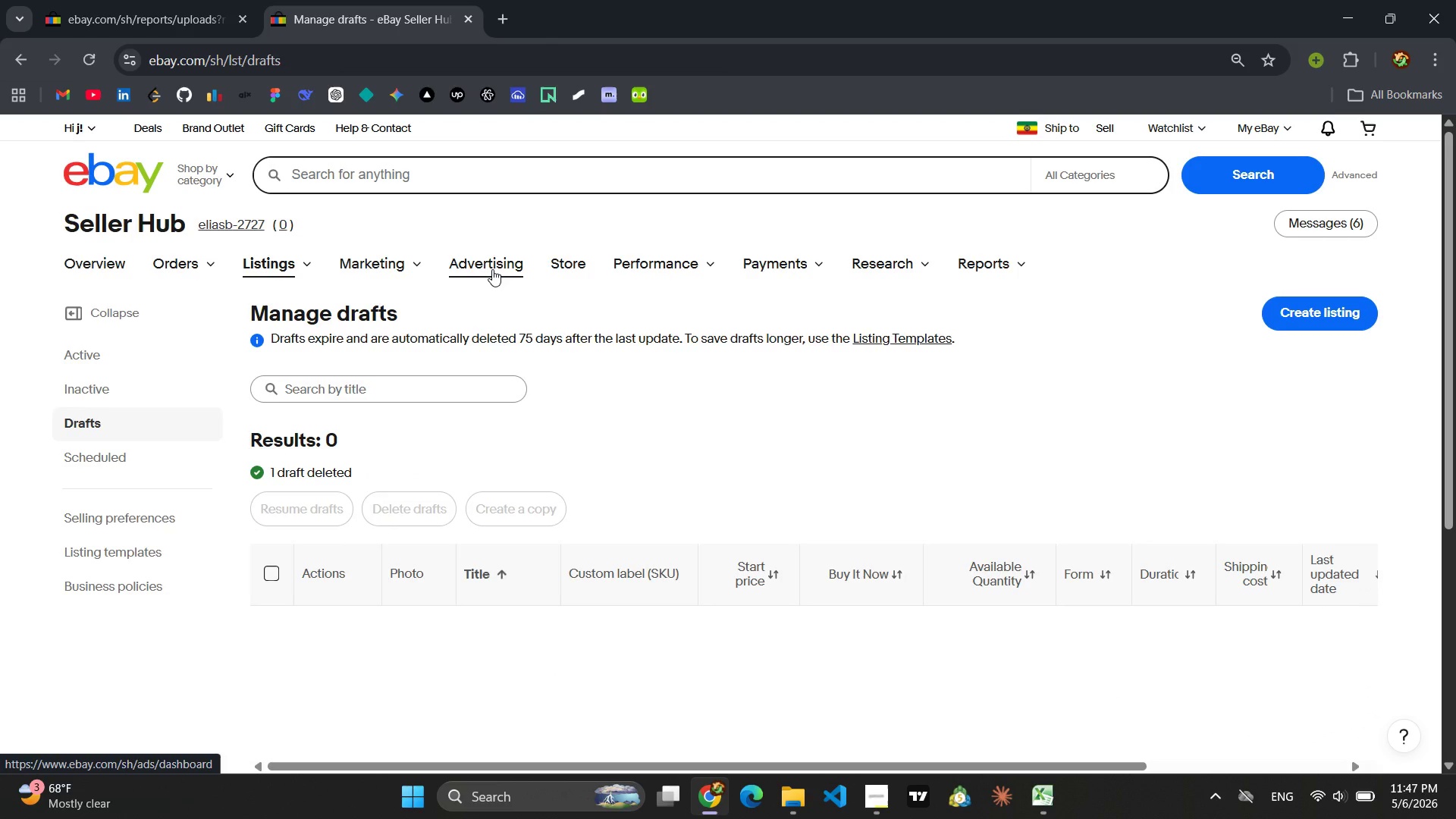 
wait(5.58)
 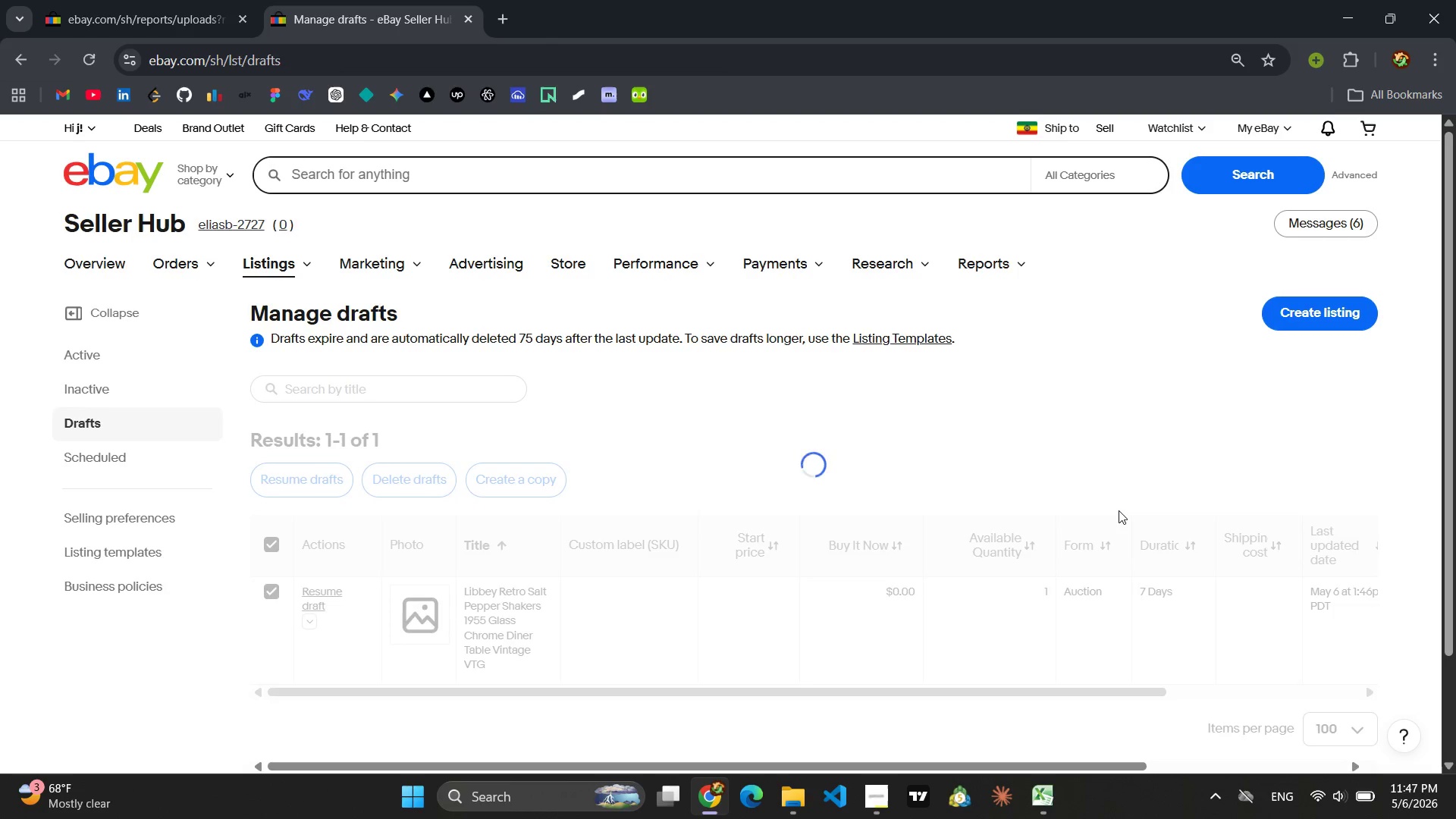 
left_click([469, 19])
 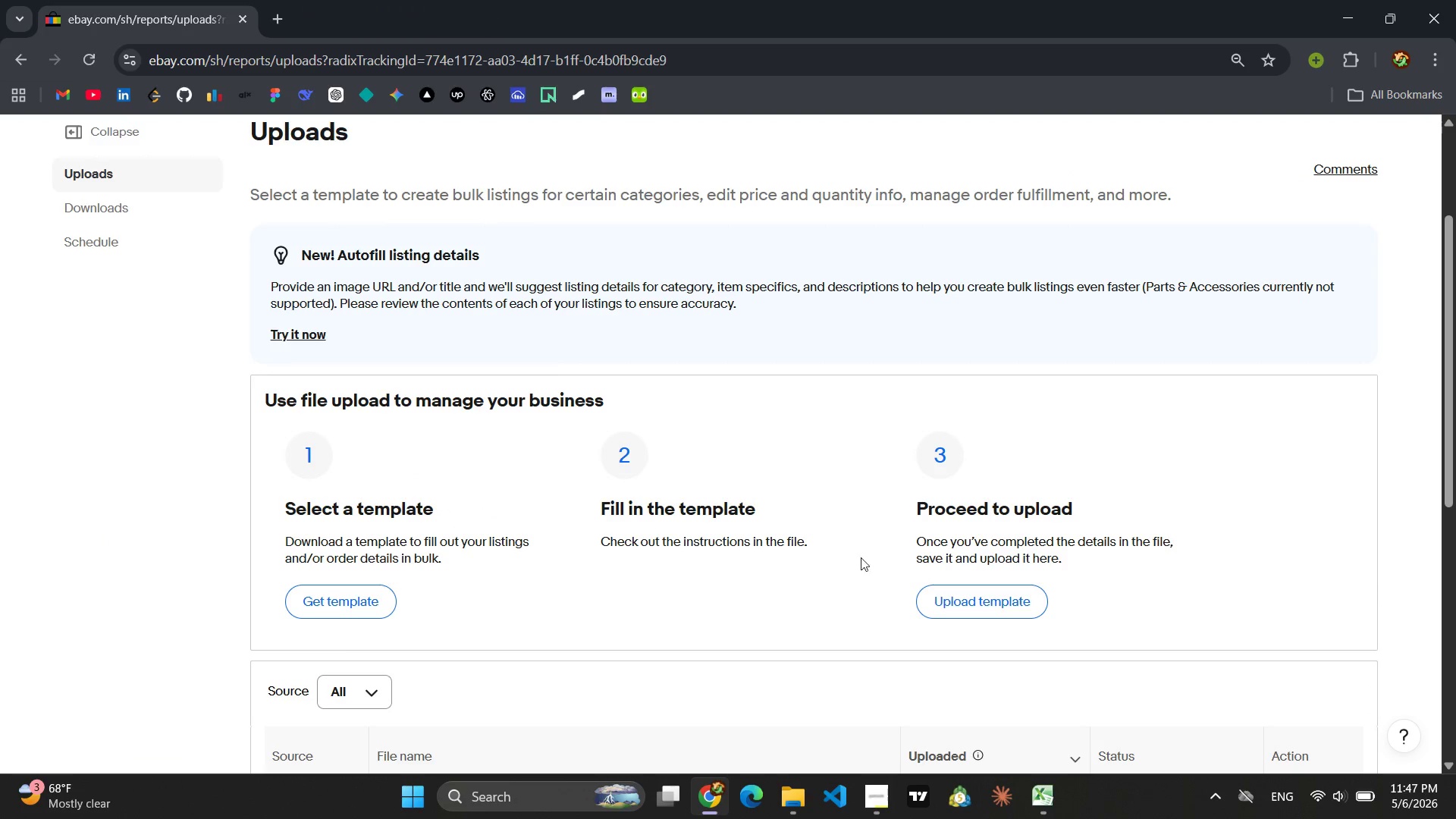 
left_click([1003, 606])
 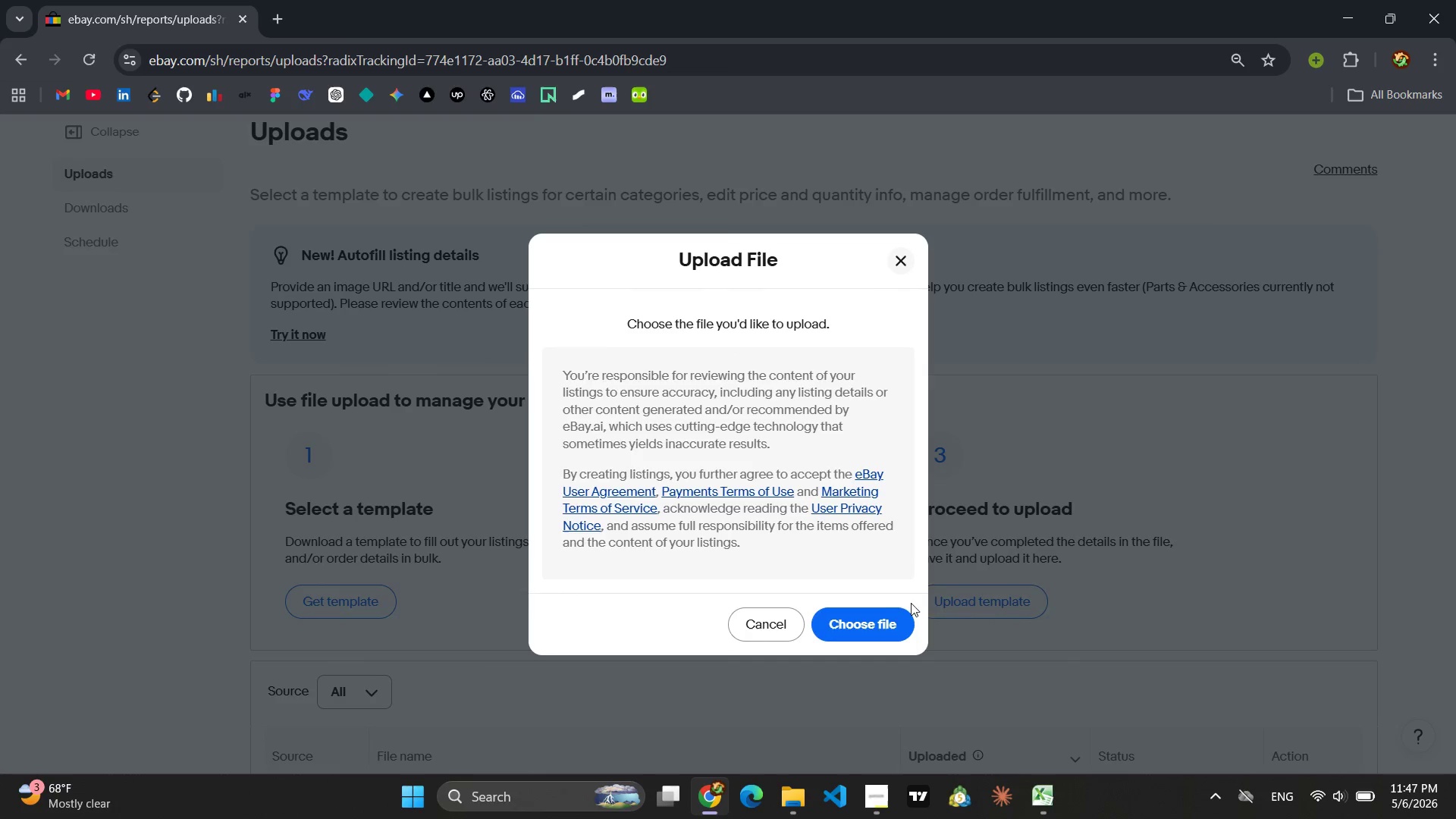 
left_click([868, 617])
 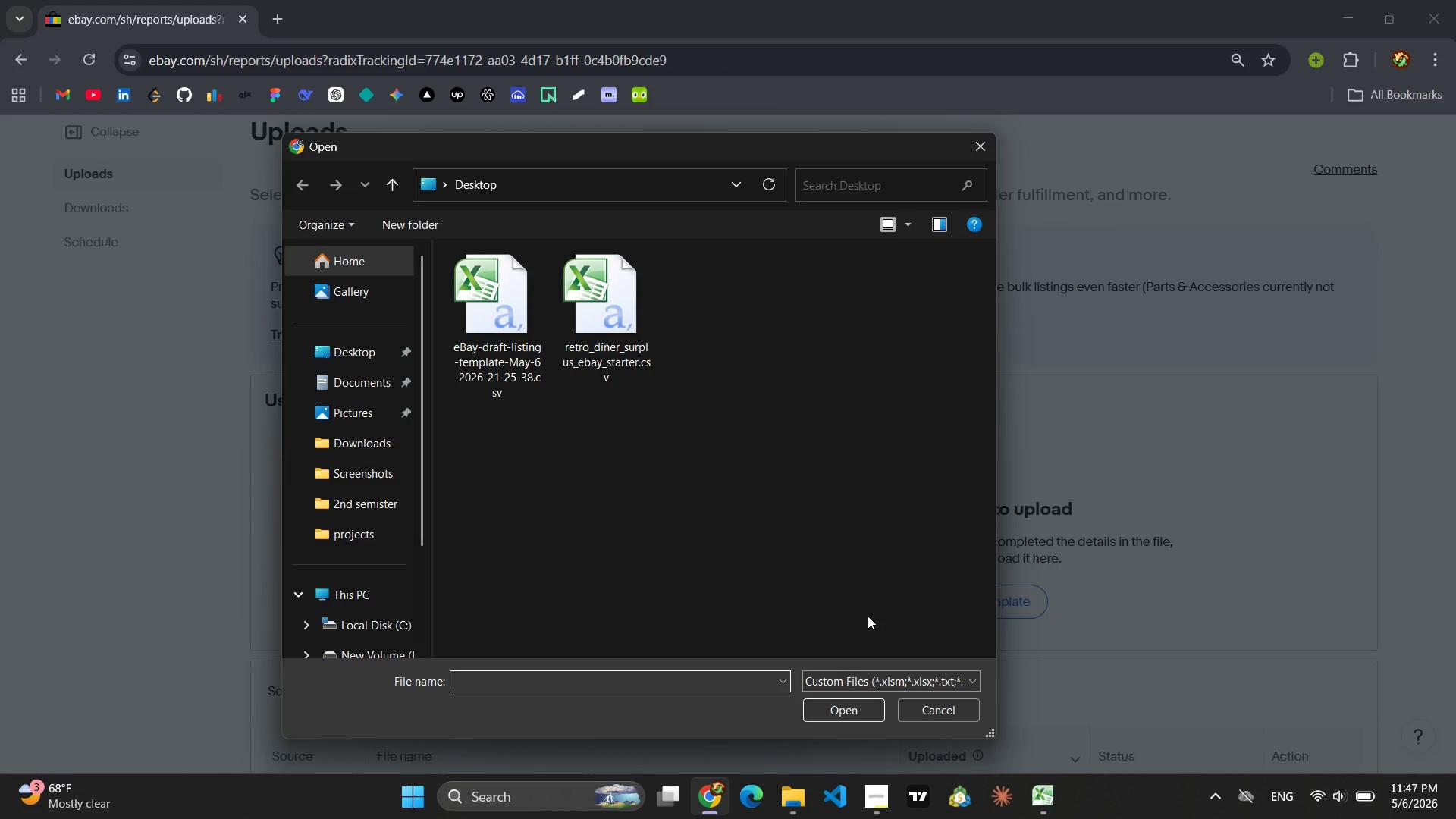 
left_click([500, 318])
 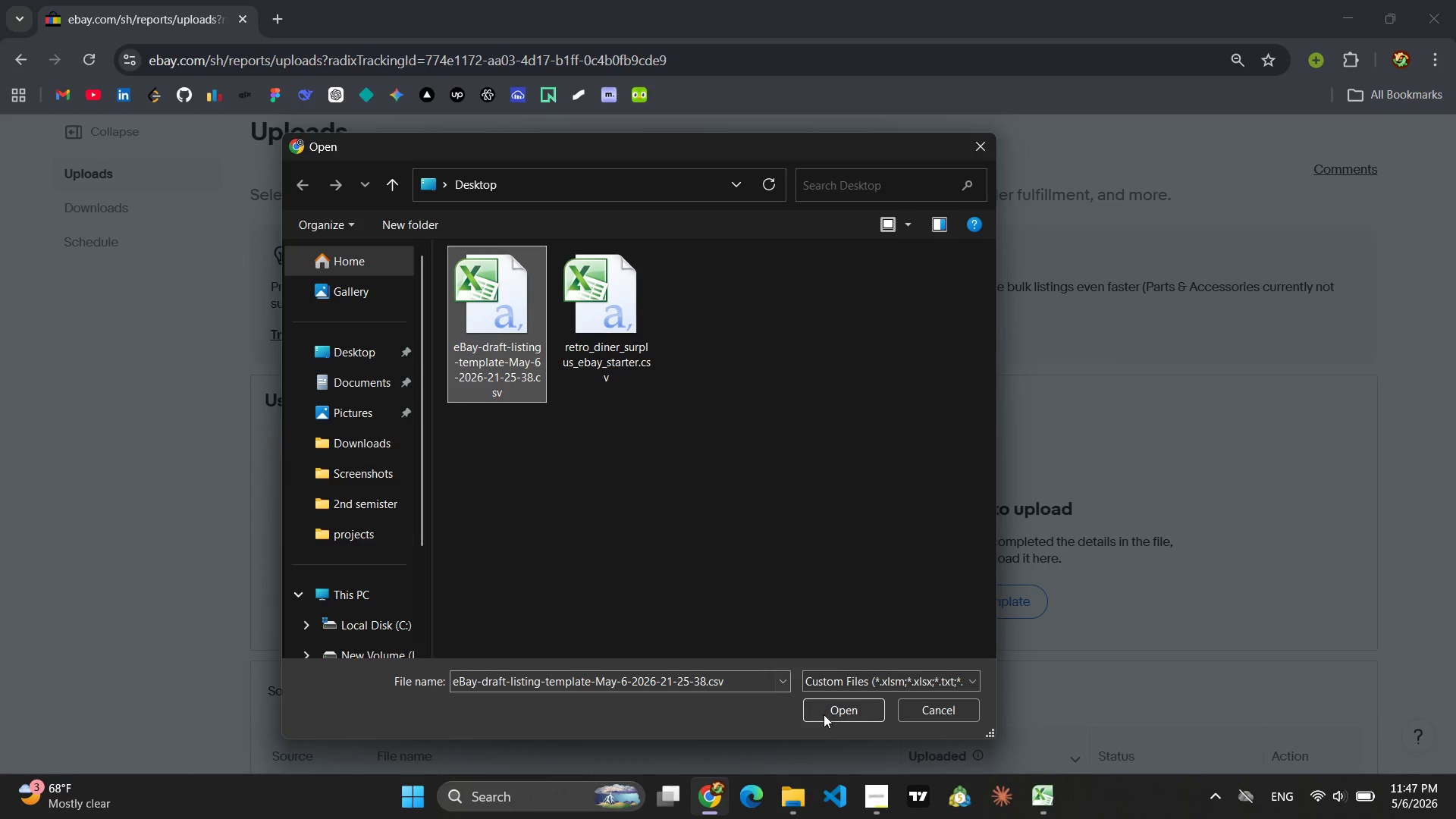 
left_click([833, 716])
 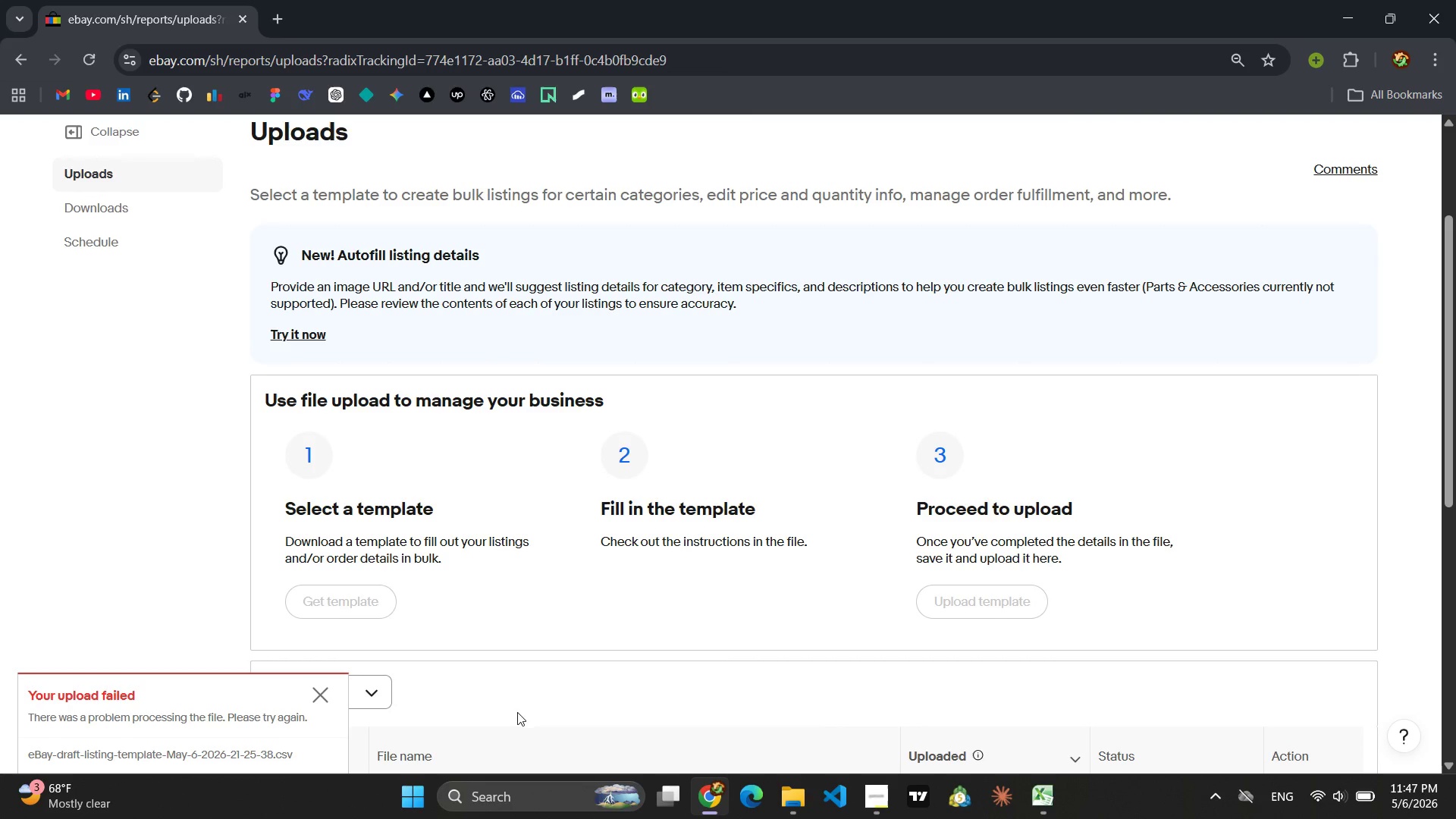 
left_click([328, 694])
 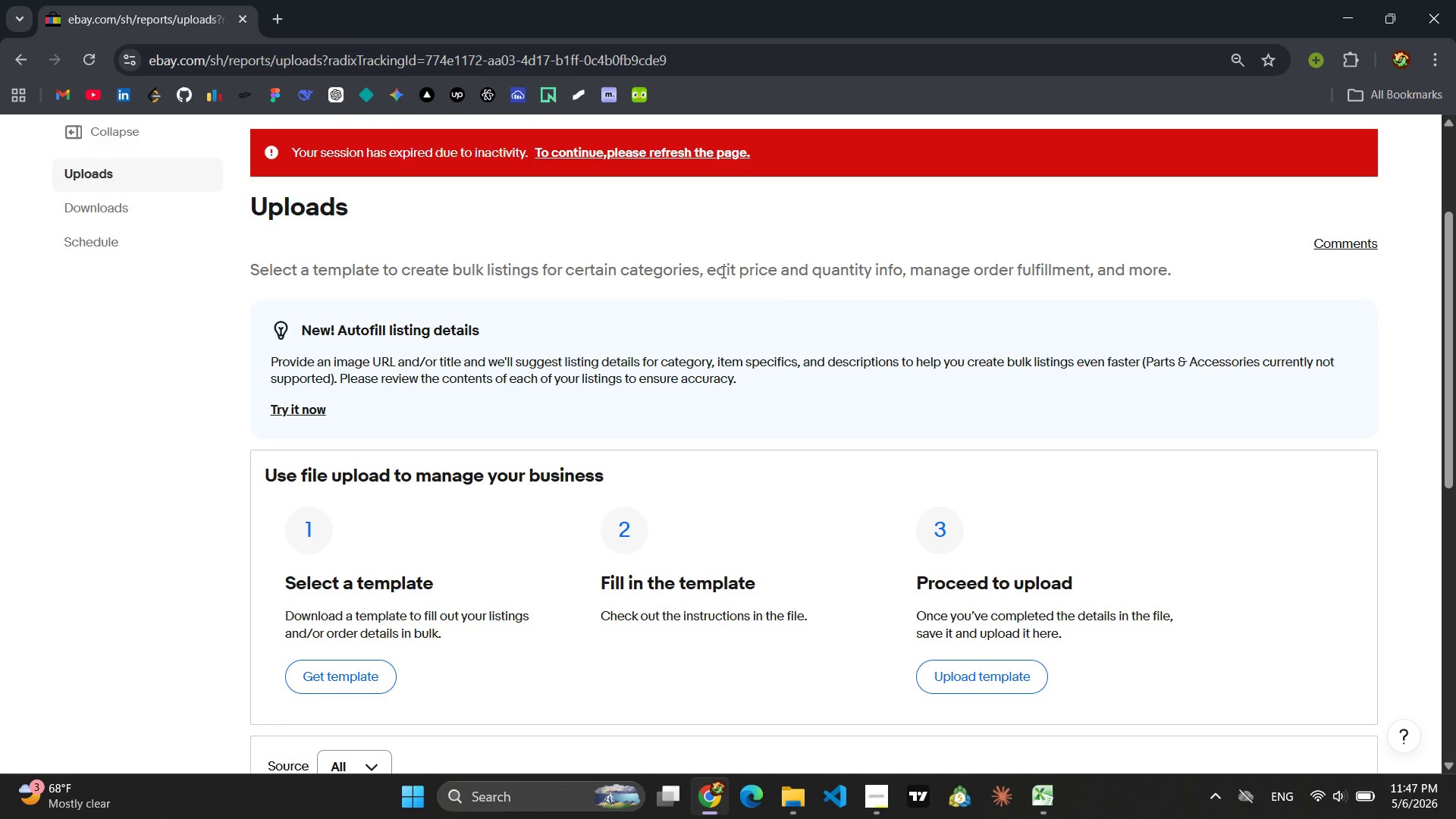 
left_click([694, 149])
 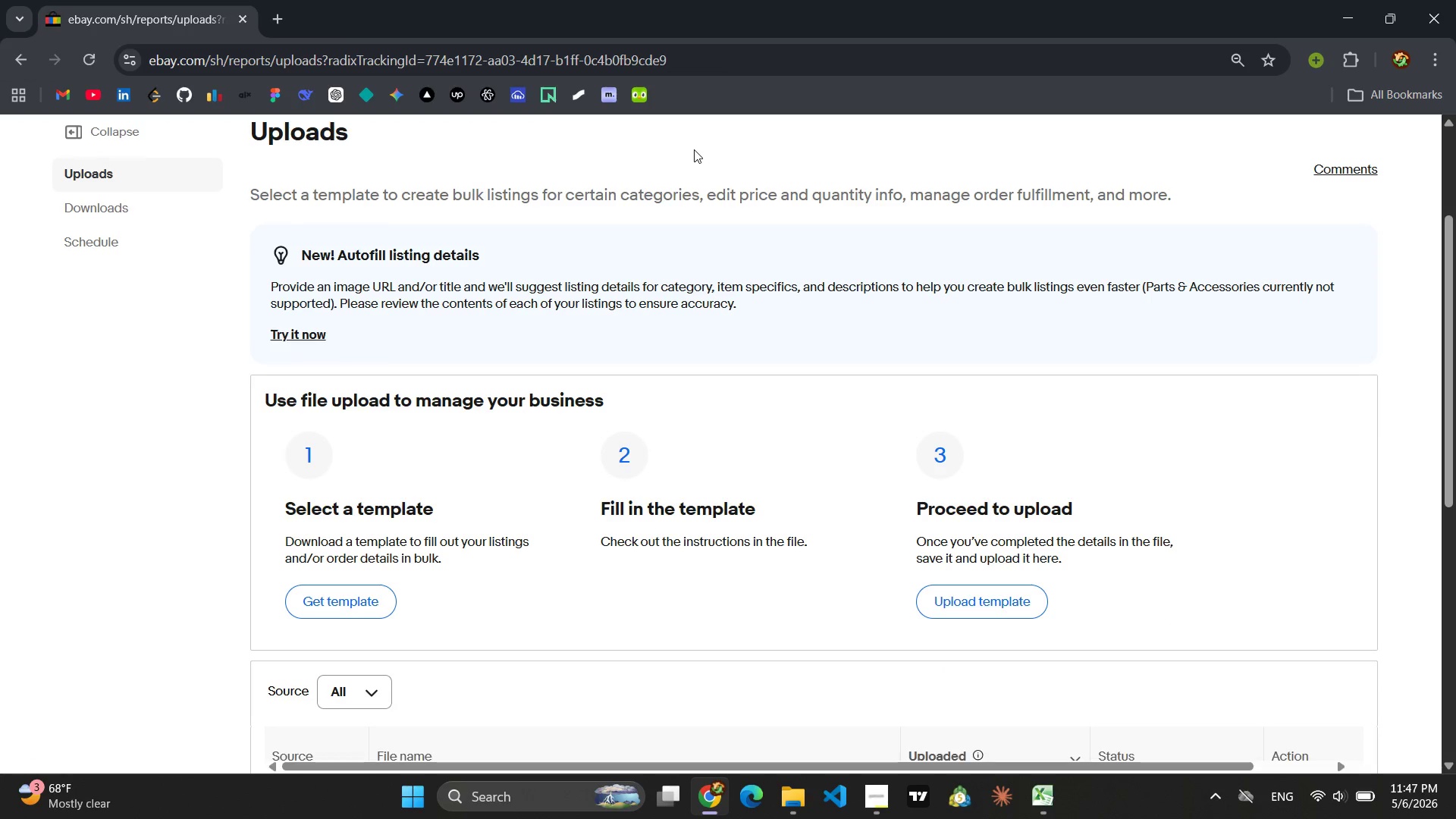 
wait(6.41)
 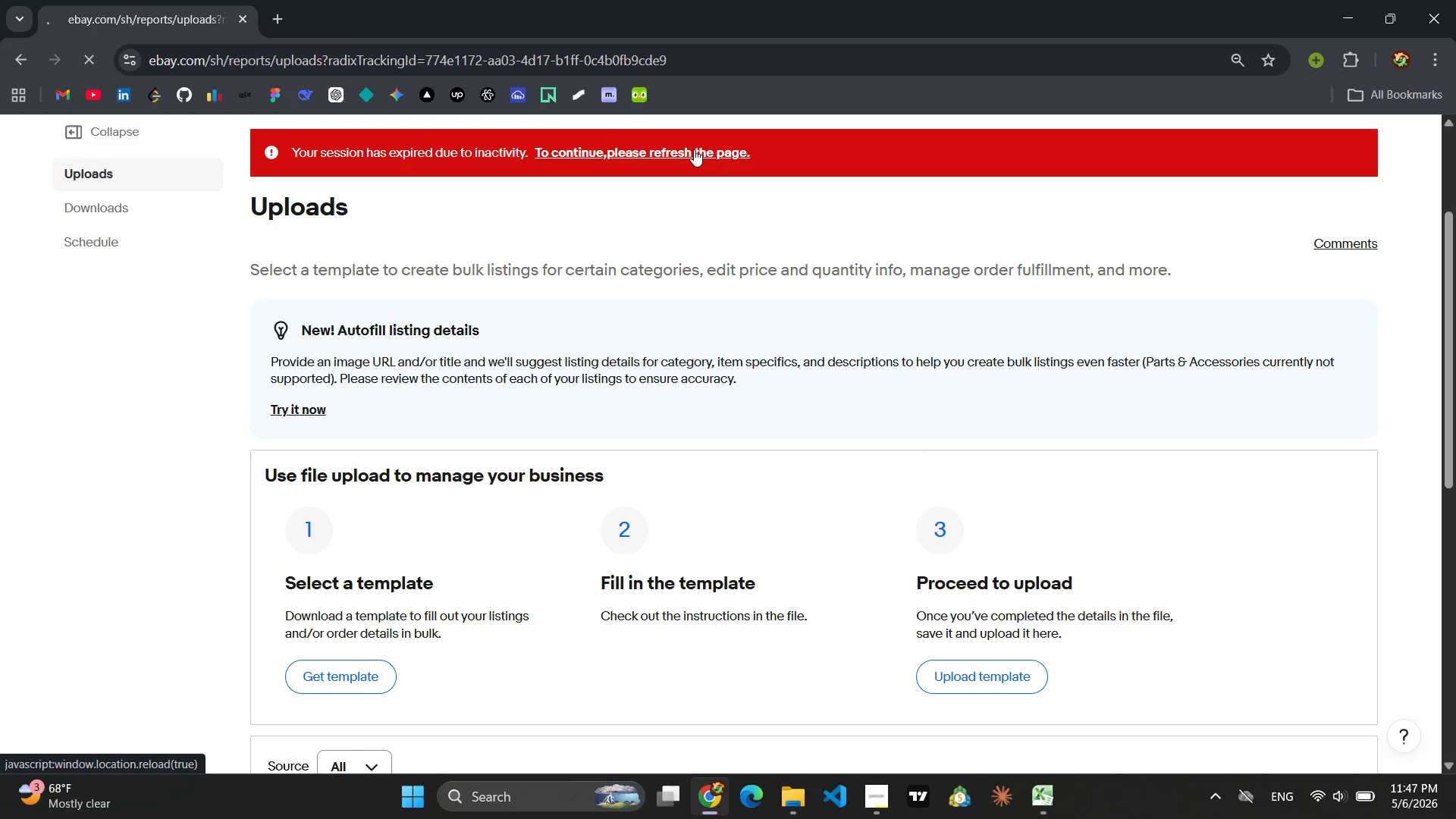 
left_click([981, 605])
 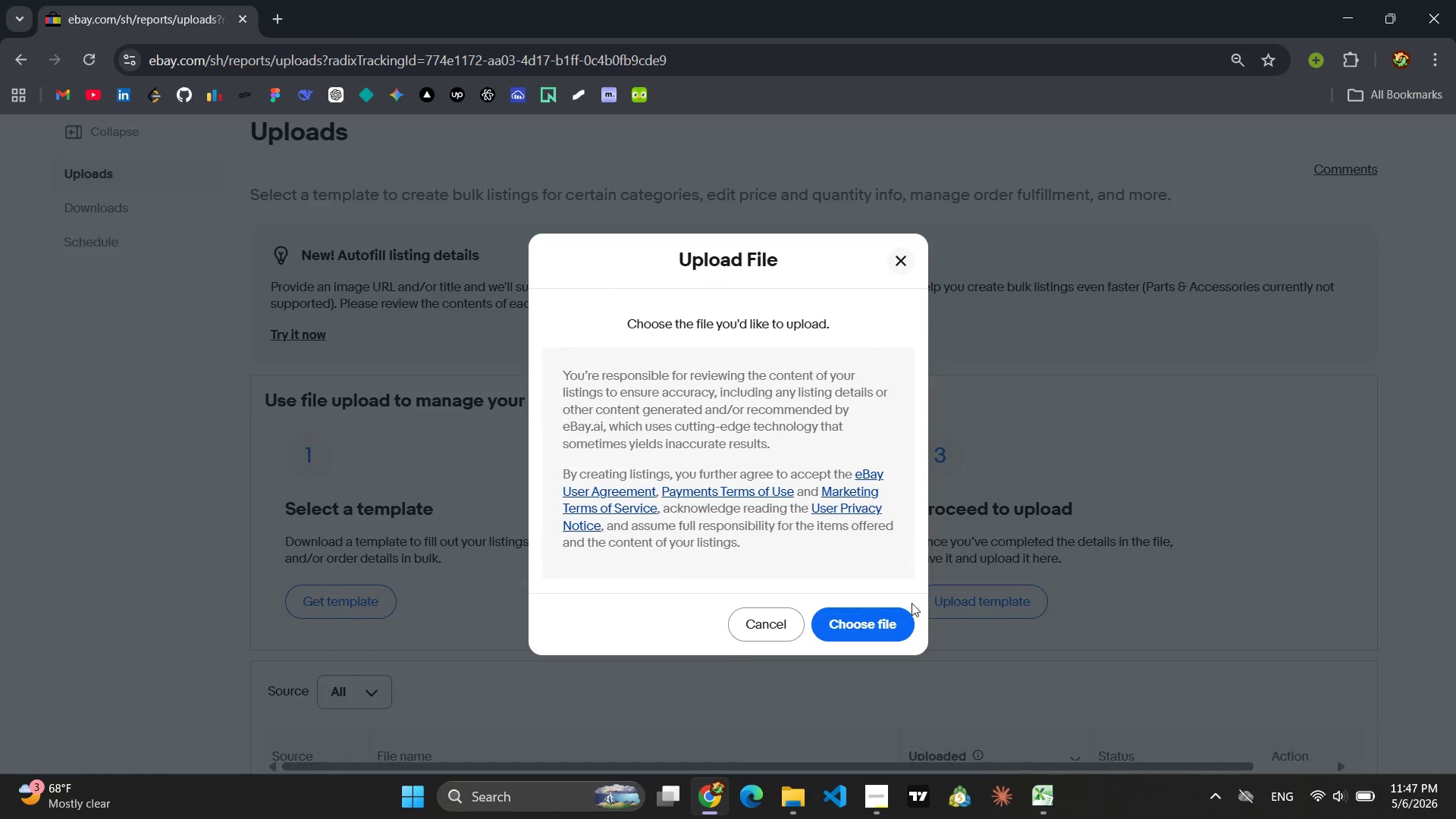 
left_click([845, 615])
 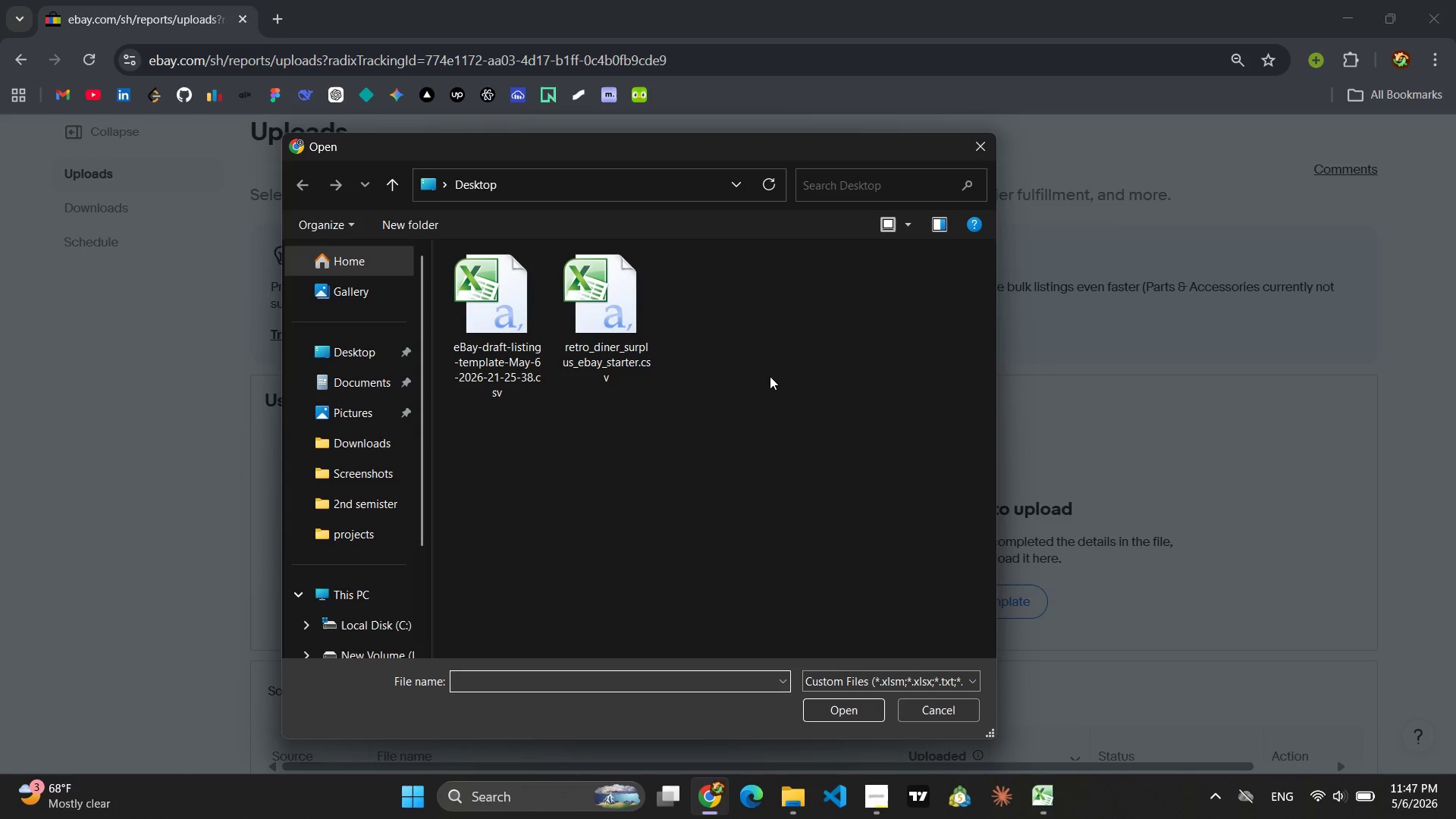 
left_click([492, 300])
 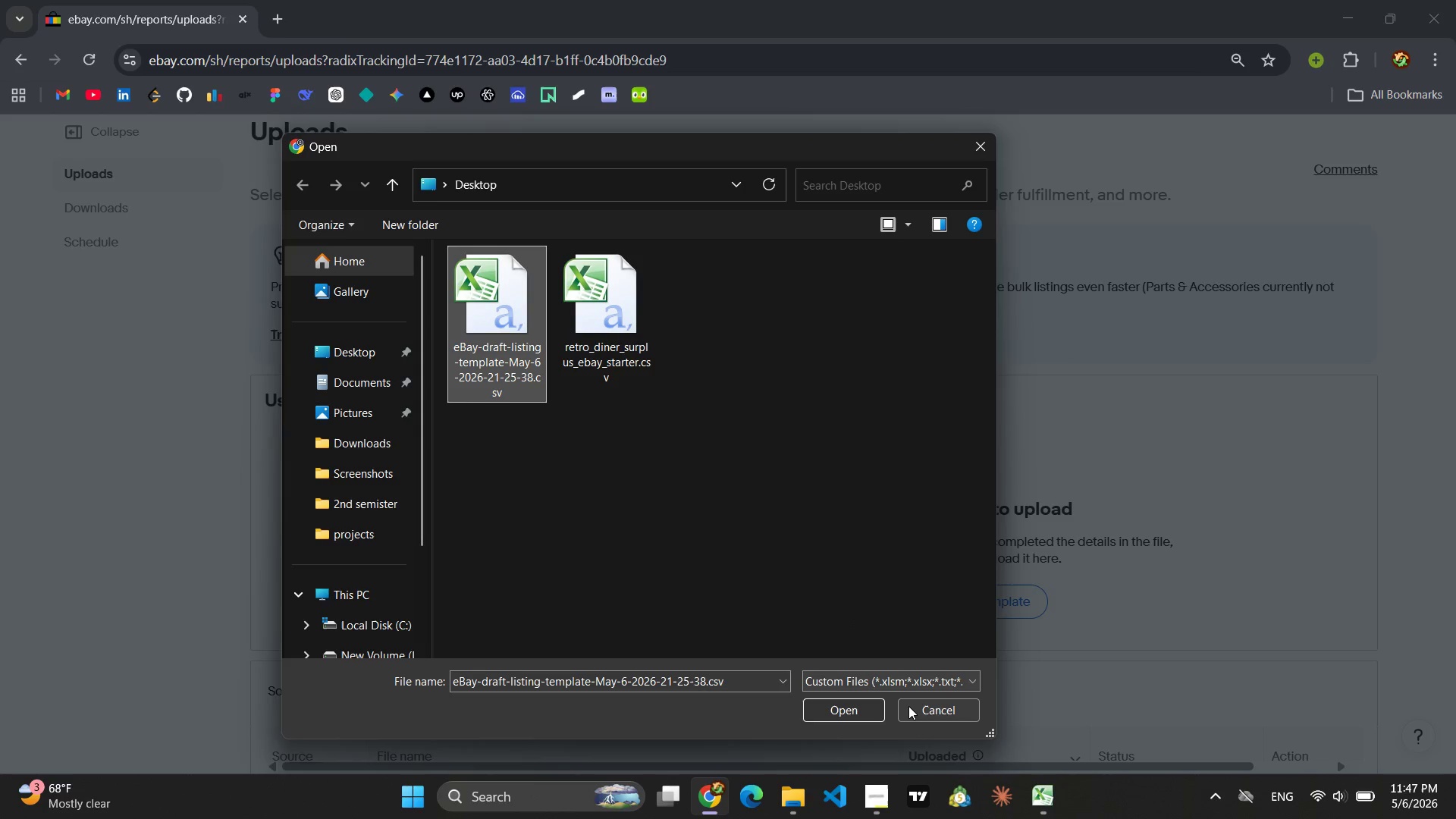 
left_click([849, 708])
 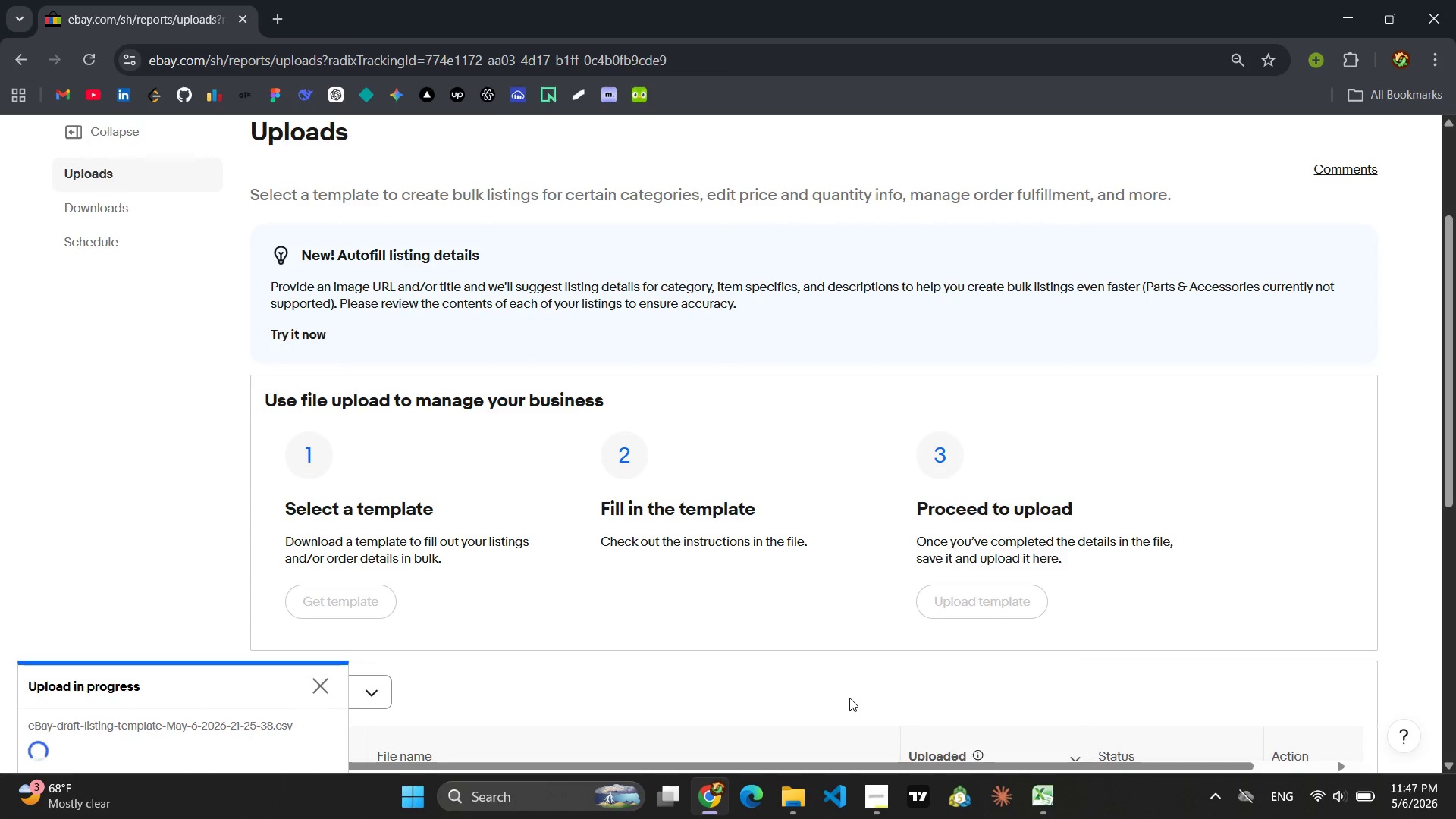 
wait(11.88)
 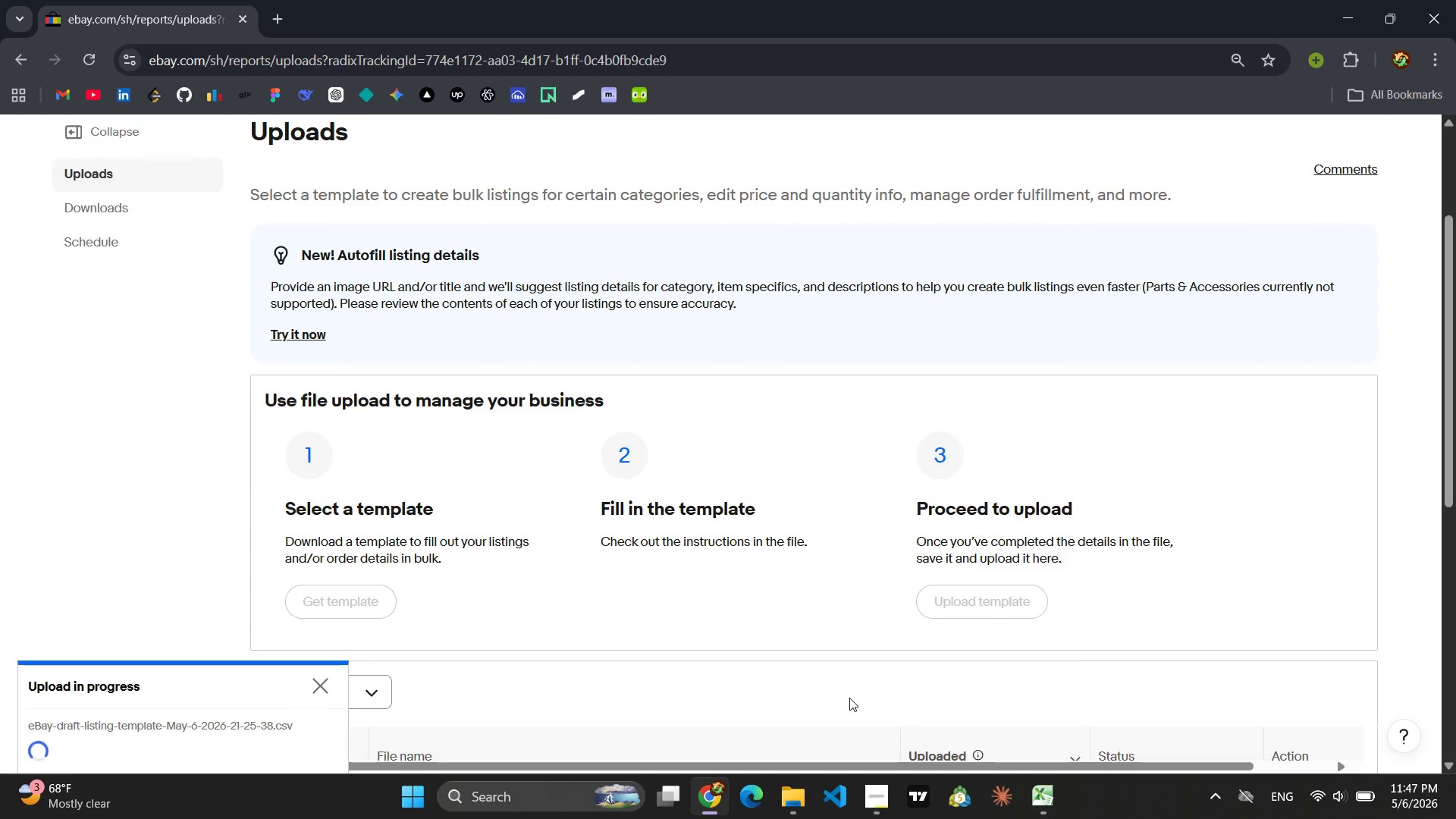 
scroll: coordinate [834, 615], scroll_direction: down, amount: 2.0
 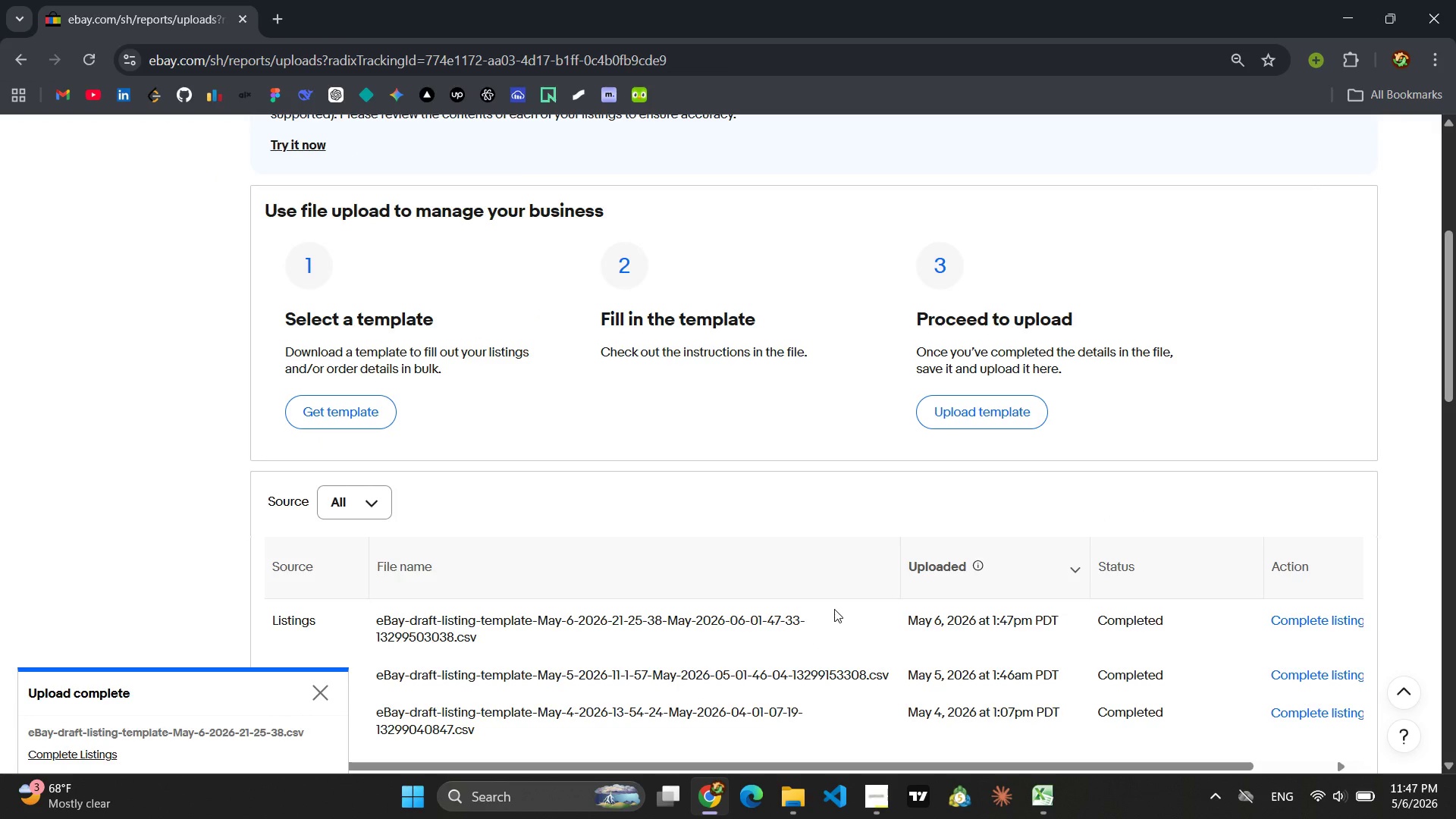 
wait(5.82)
 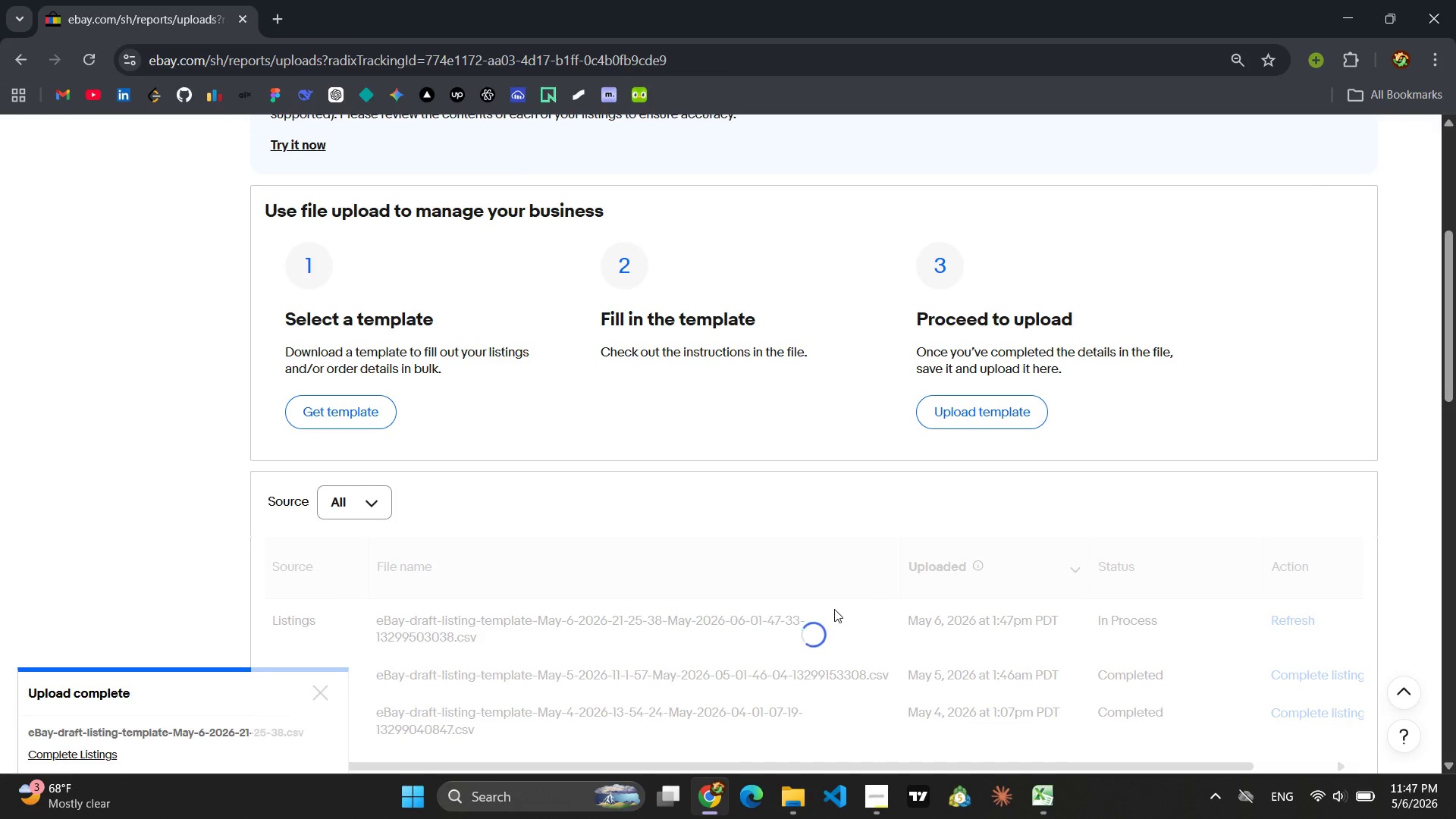 
scroll: coordinate [435, 372], scroll_direction: up, amount: 7.0
 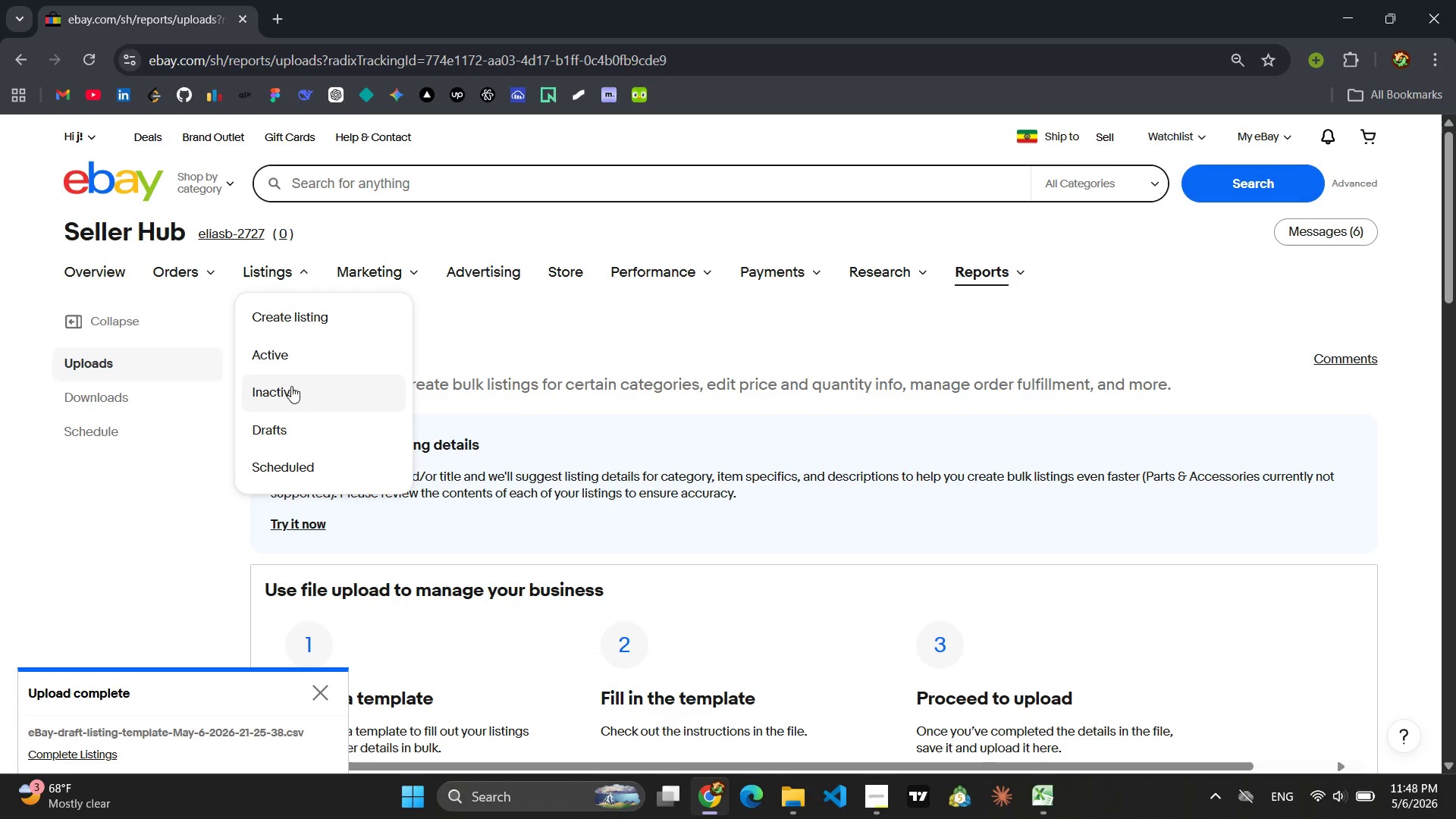 
left_click([280, 428])
 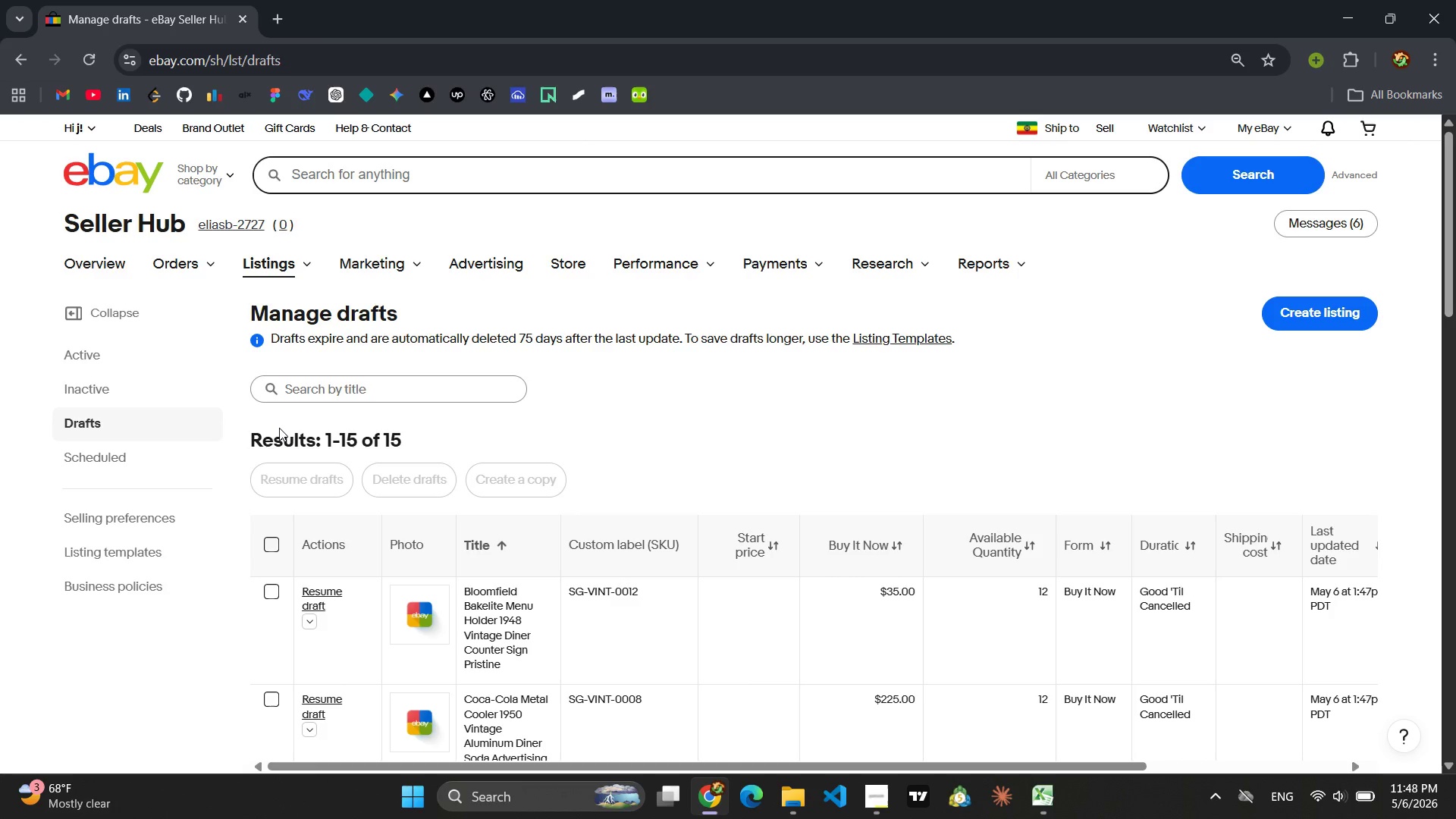 
wait(6.08)
 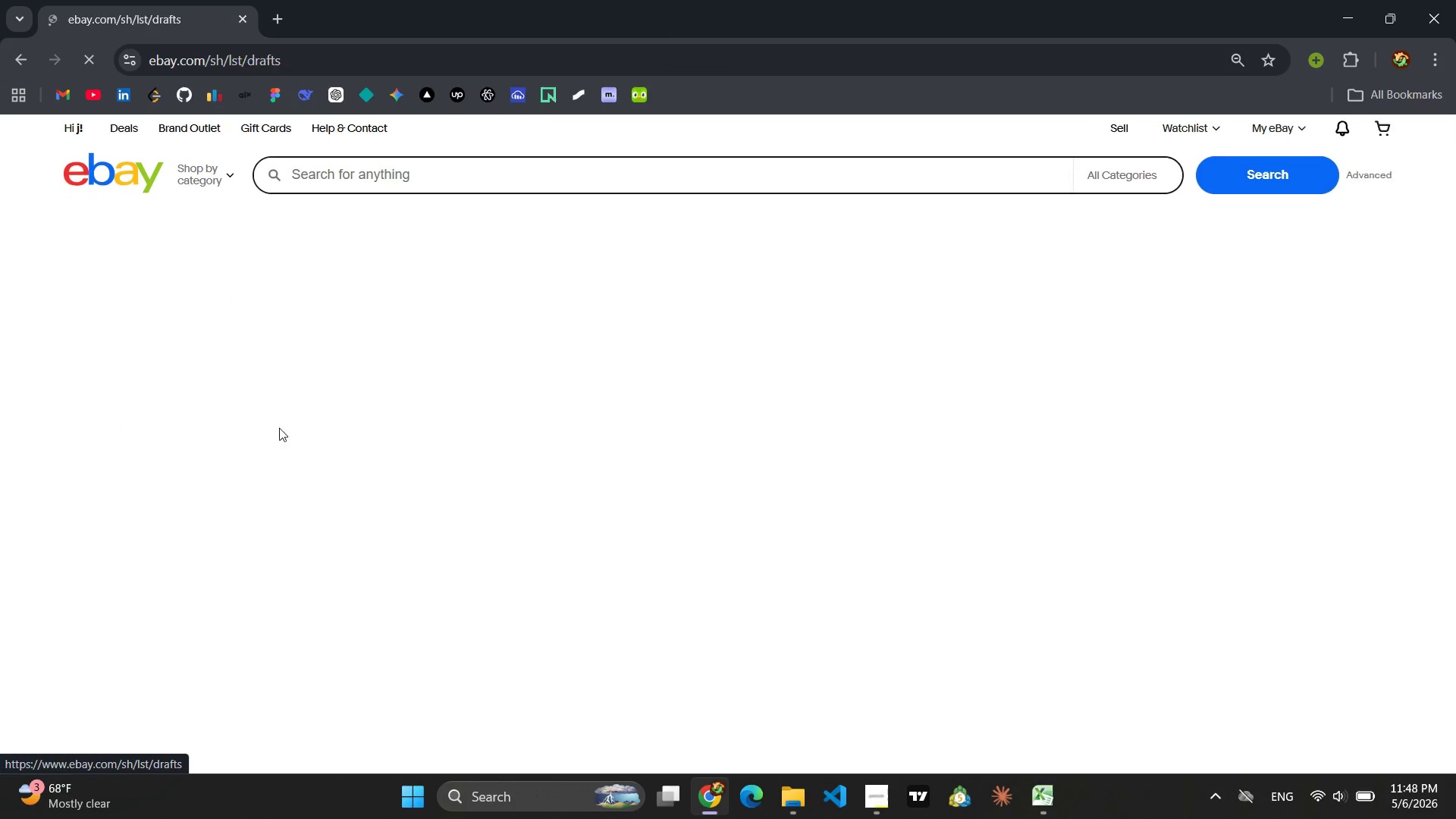 
scroll: coordinate [749, 590], scroll_direction: down, amount: 15.0
 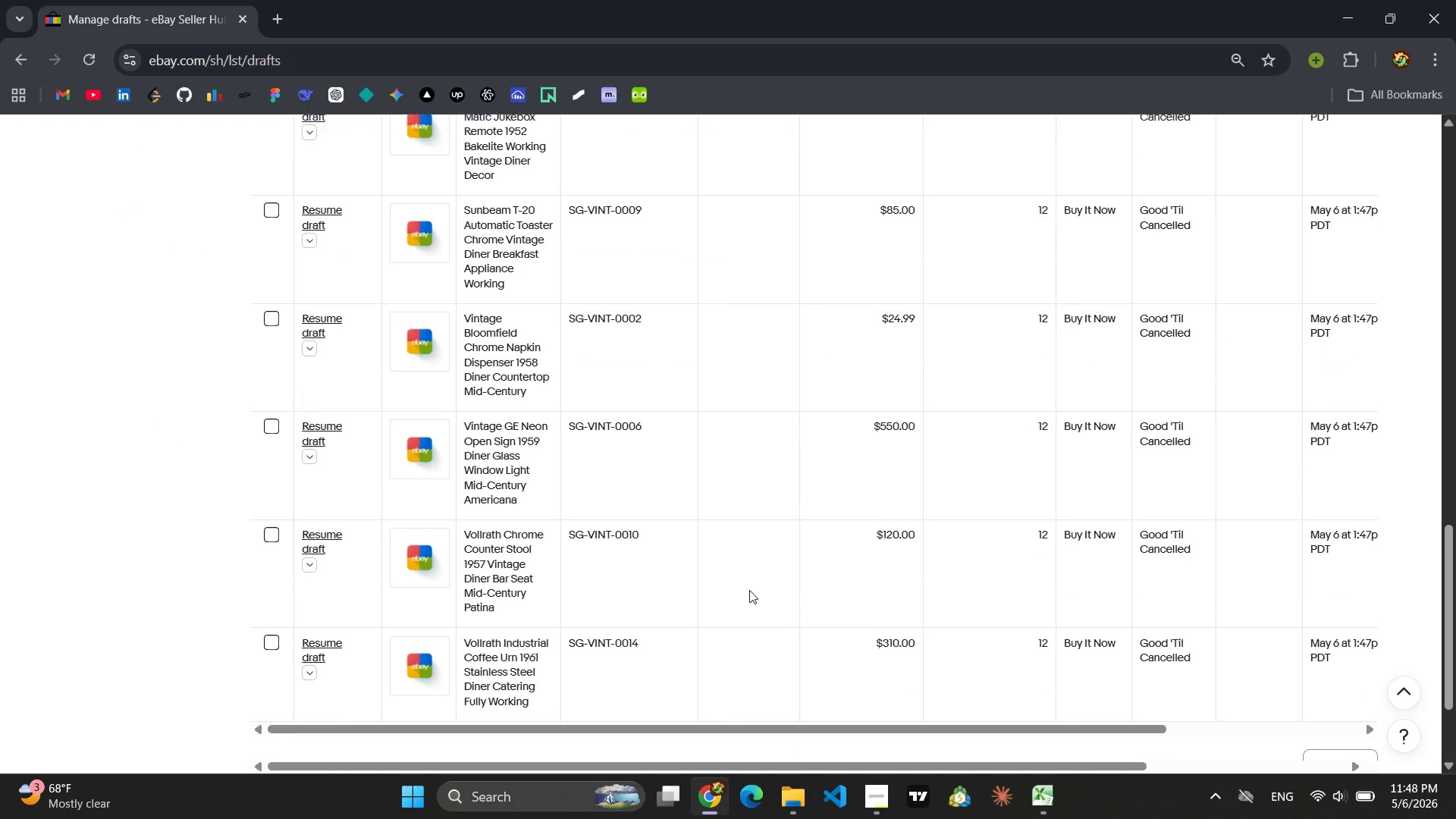 
scroll: coordinate [749, 590], scroll_direction: up, amount: 14.0
 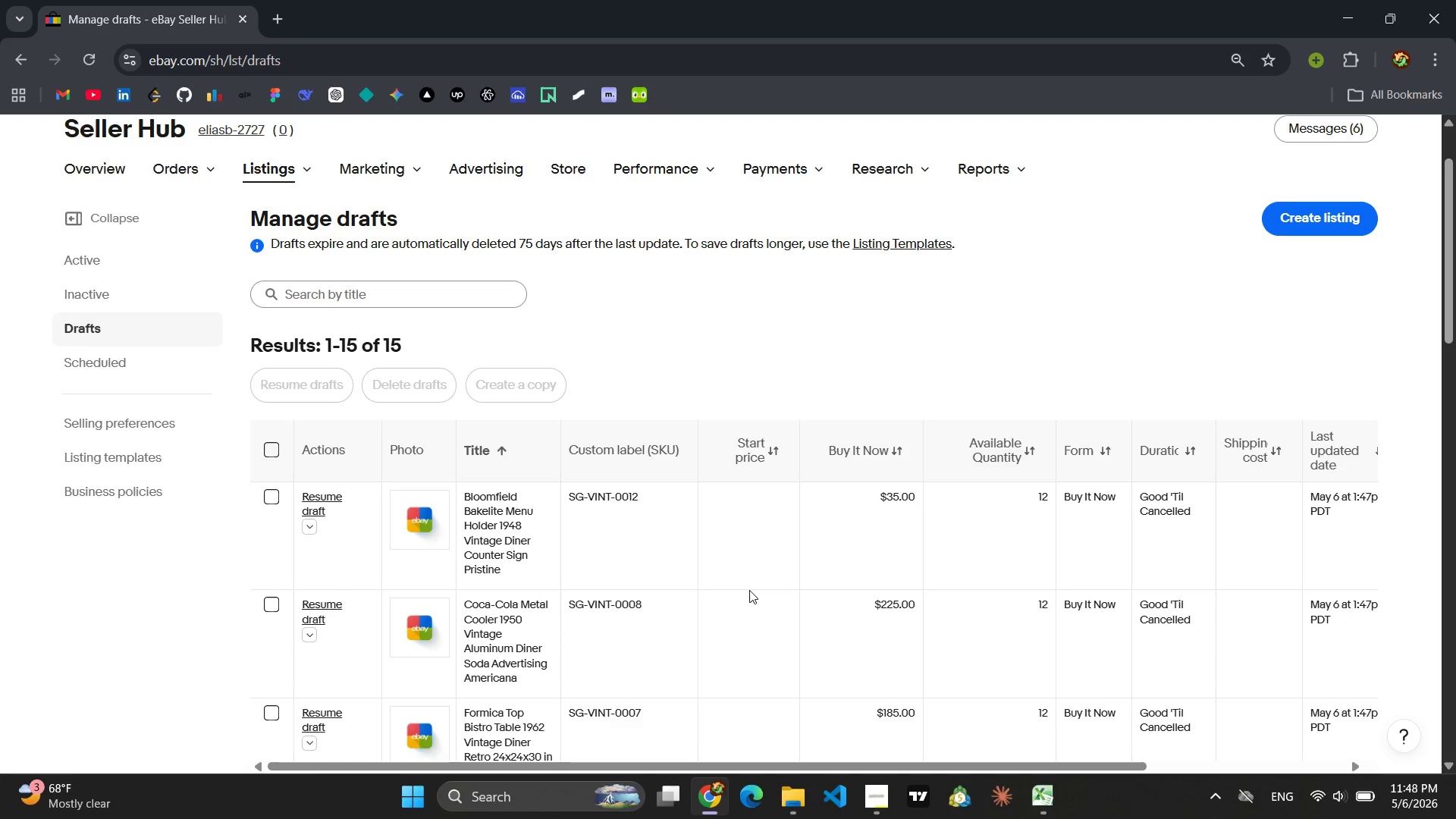 
wait(30.49)
 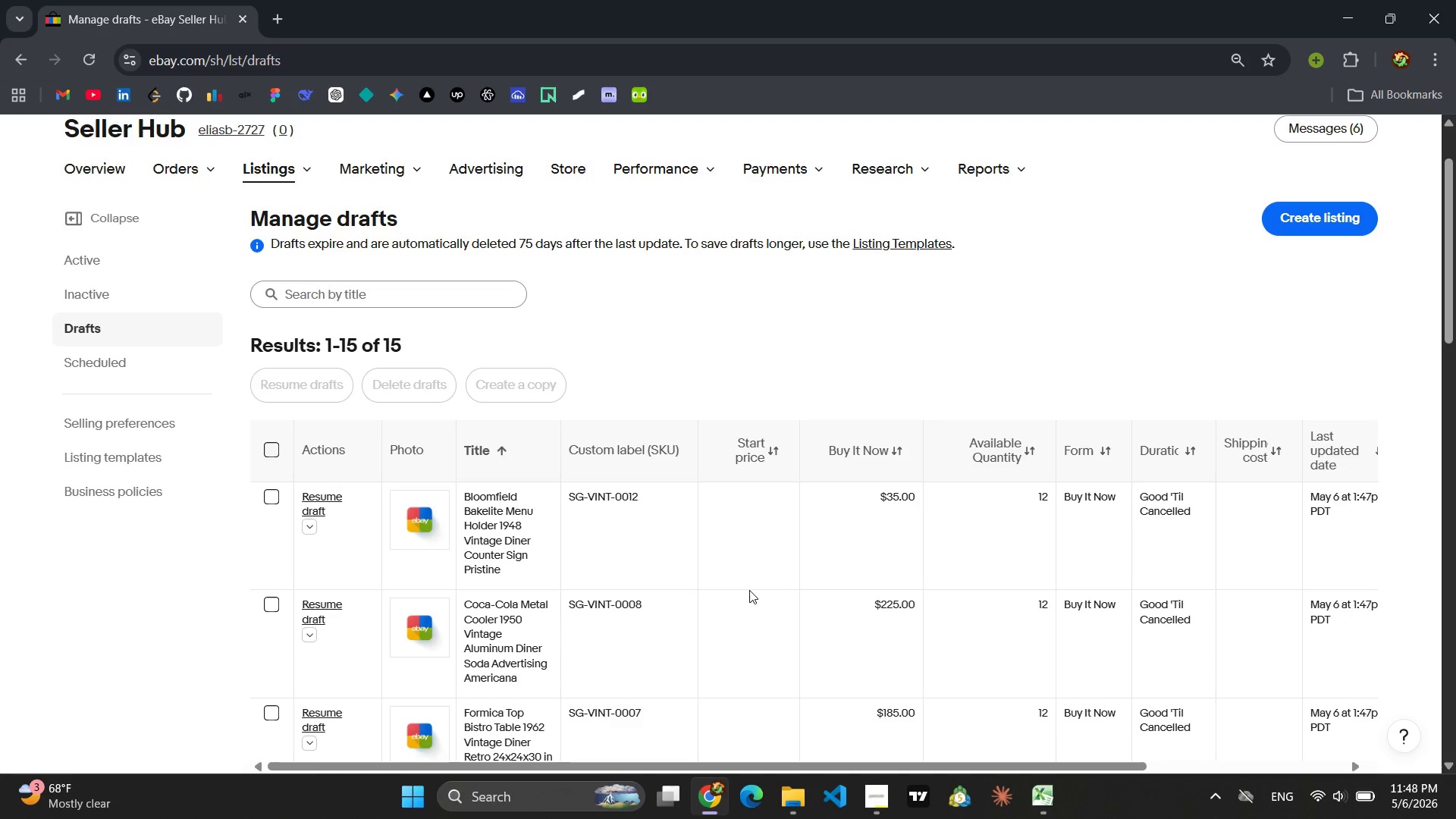 
scroll: coordinate [751, 593], scroll_direction: down, amount: 4.0
 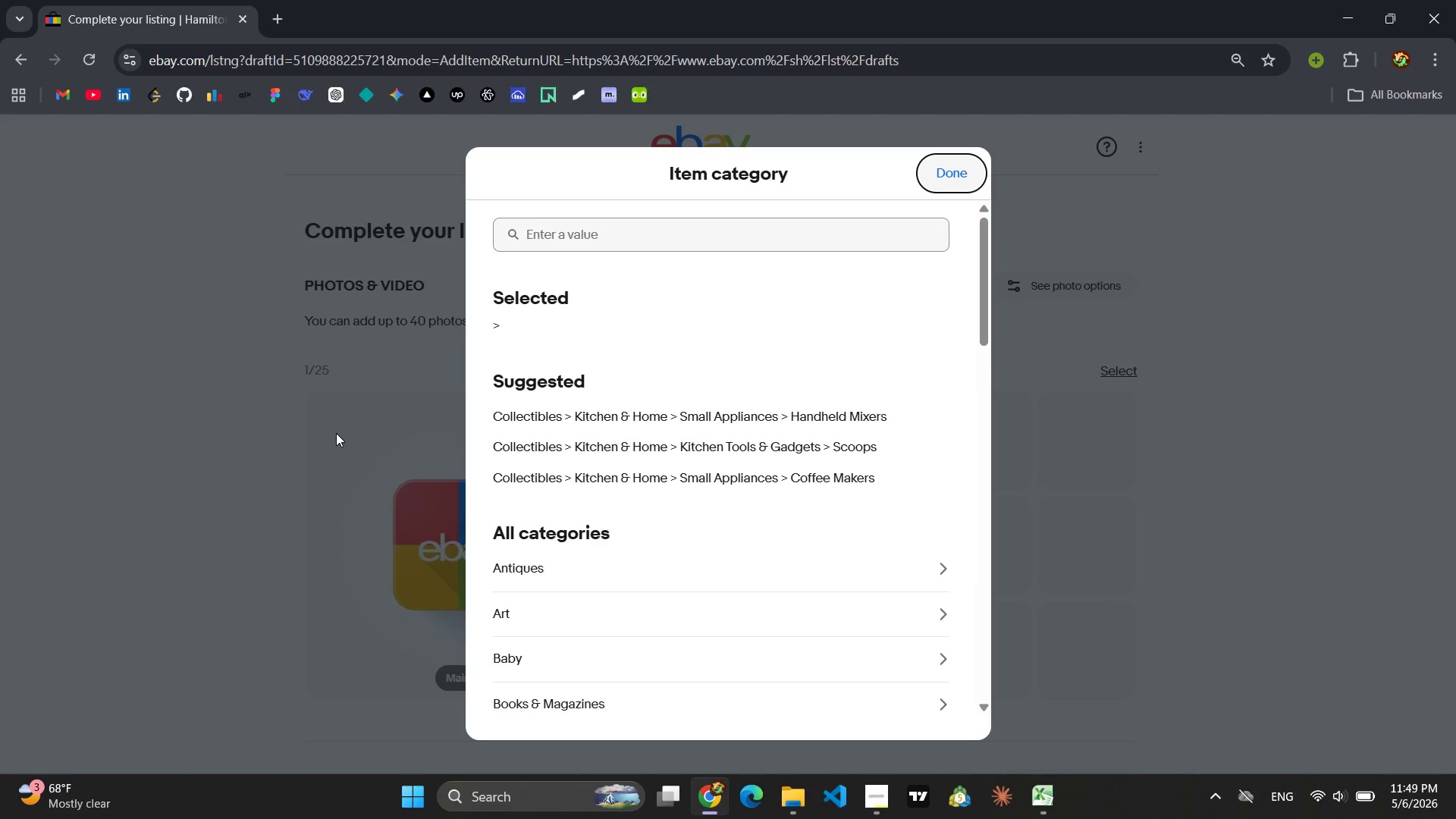 
wait(25.89)
 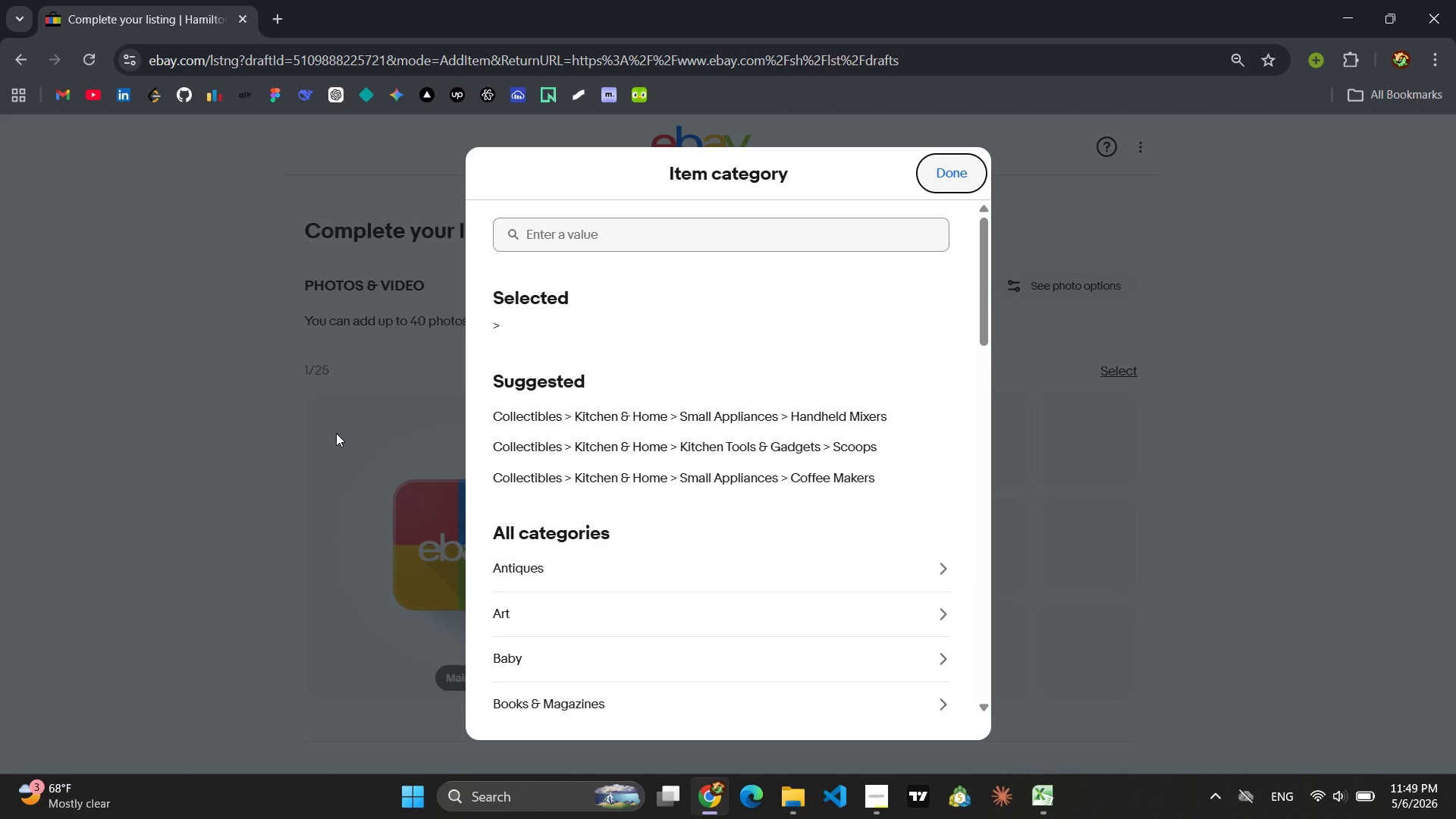 
left_click([1010, 737])
 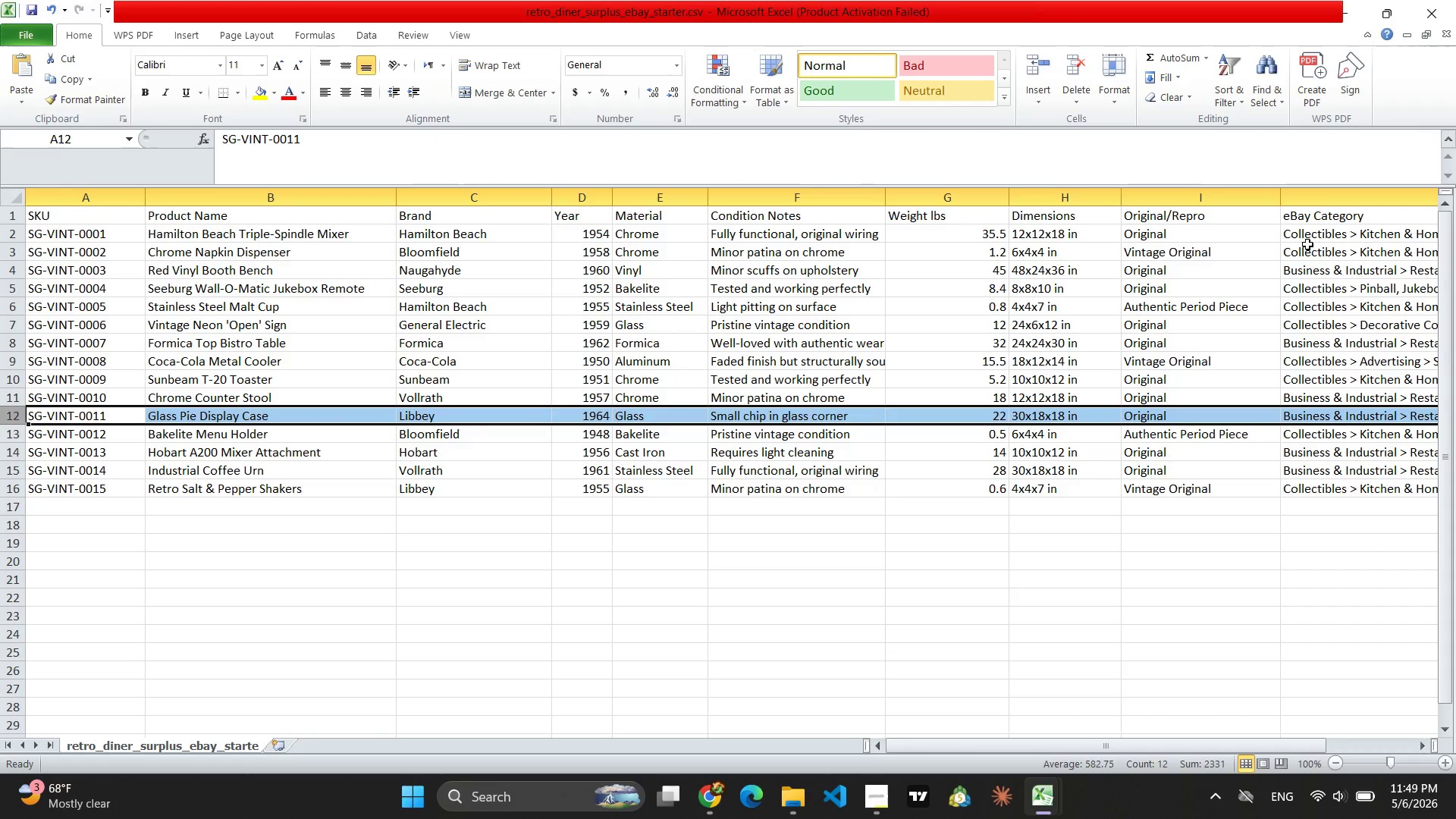 
left_click([1332, 238])
 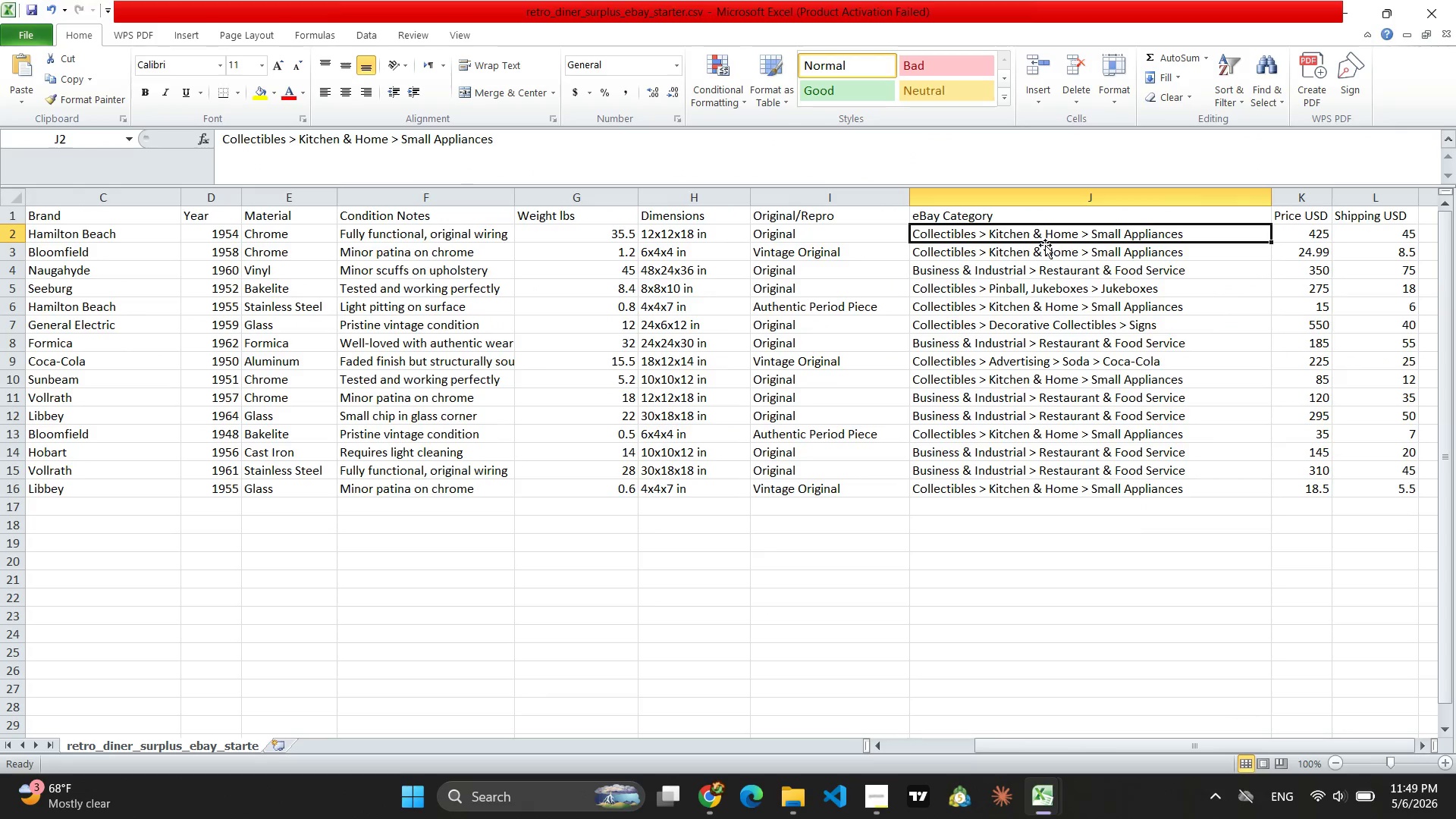 
wait(12.99)
 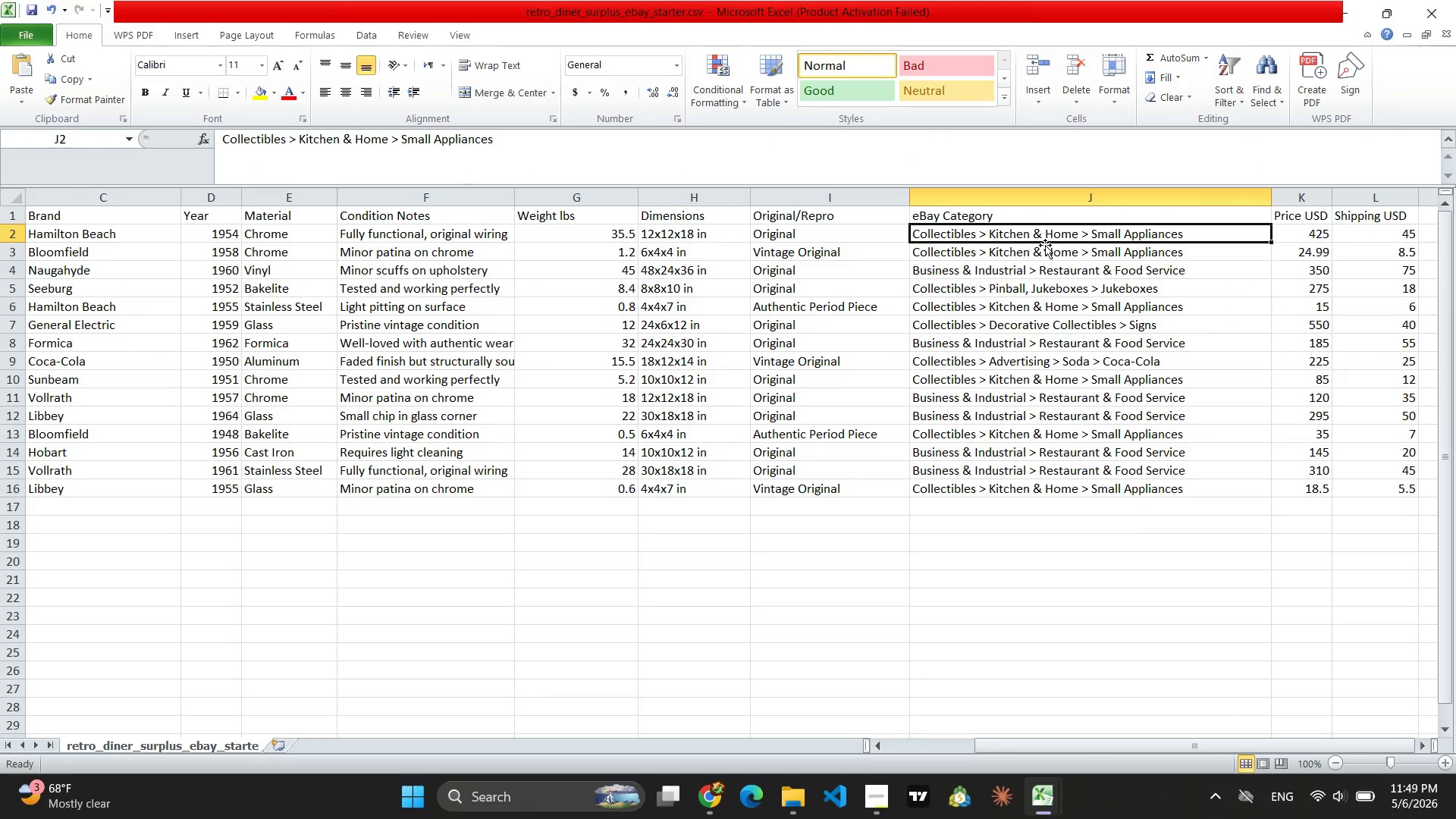 
left_click([710, 805])
 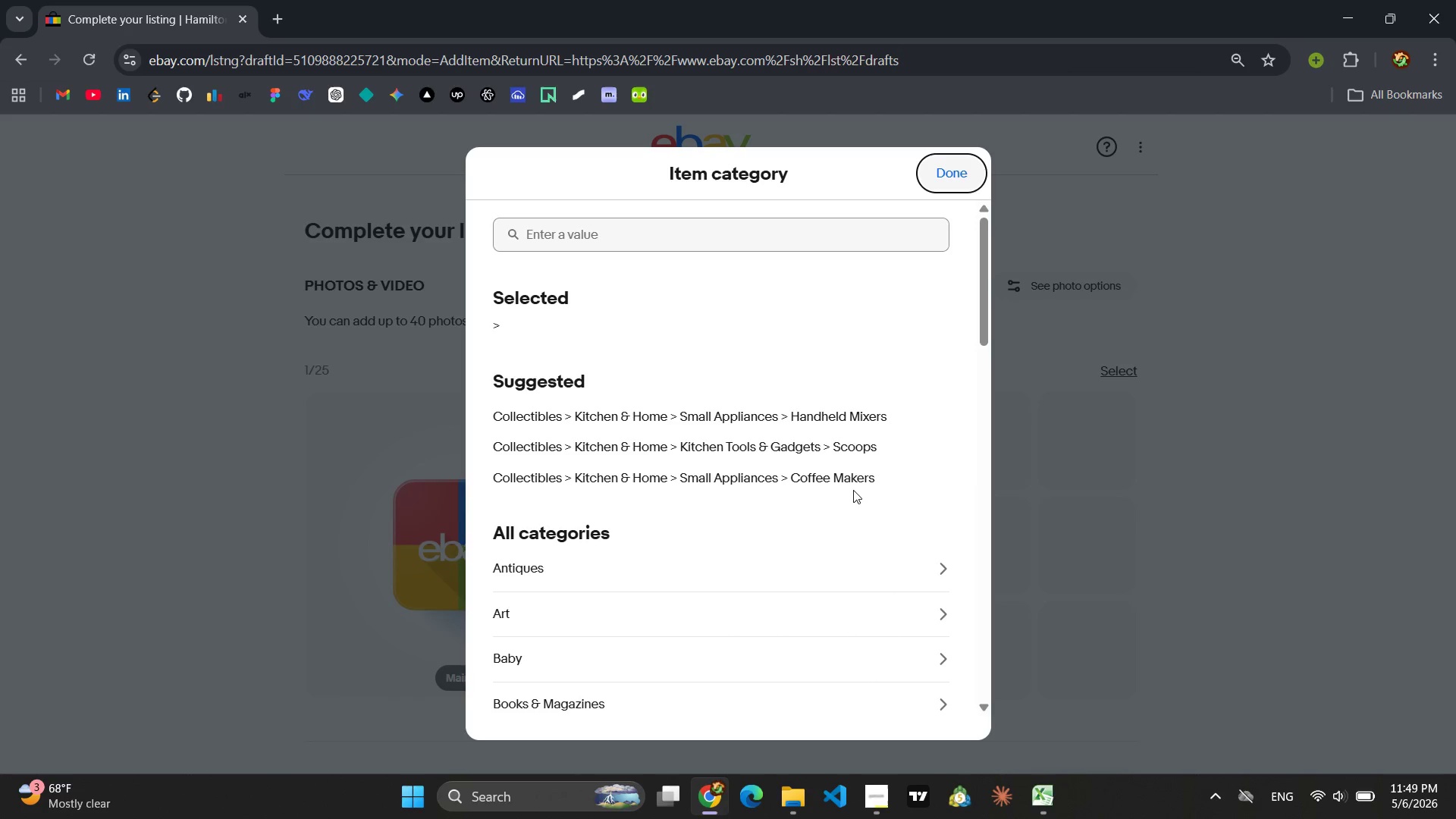 
left_click([756, 410])
 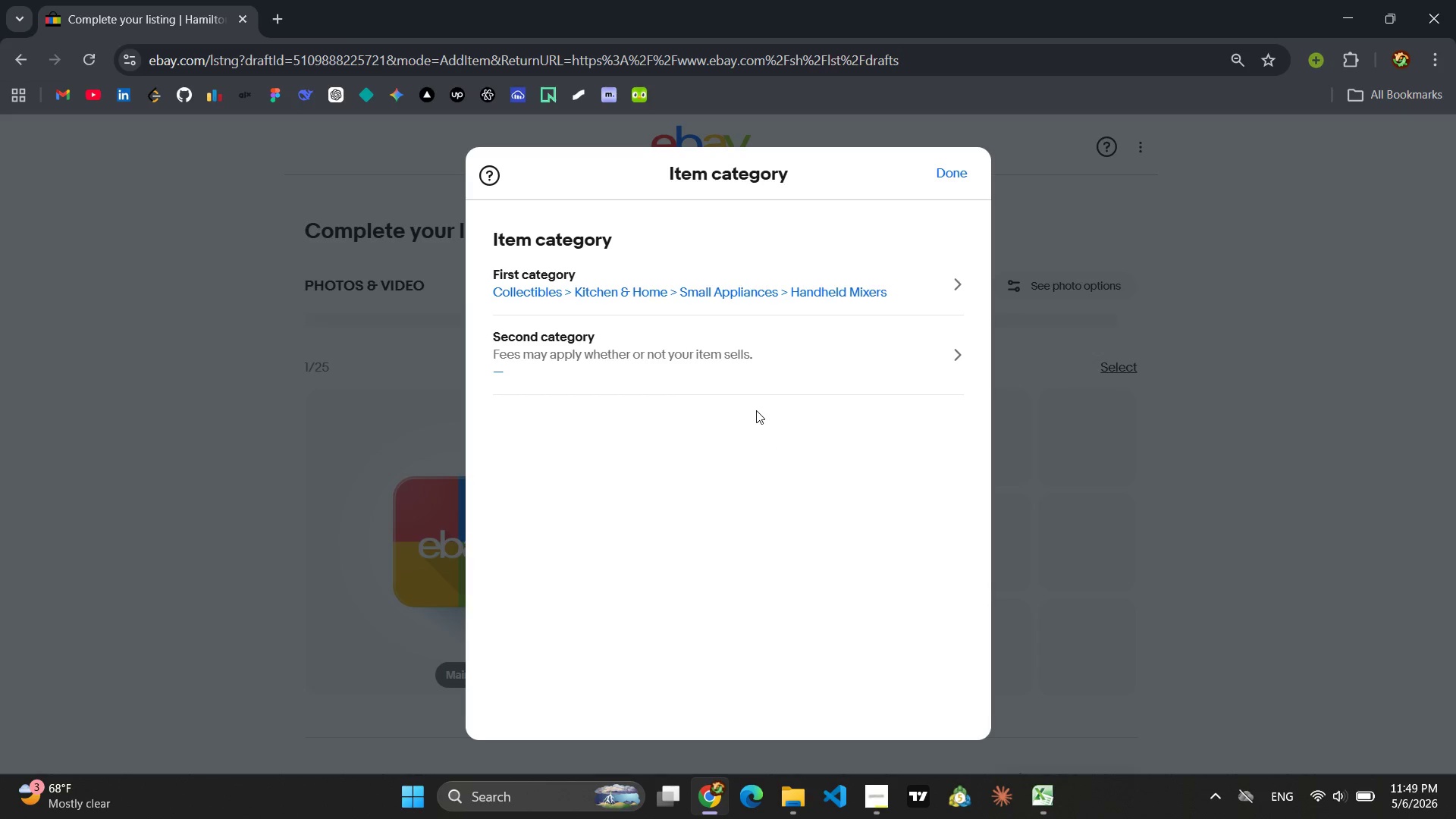 
wait(7.05)
 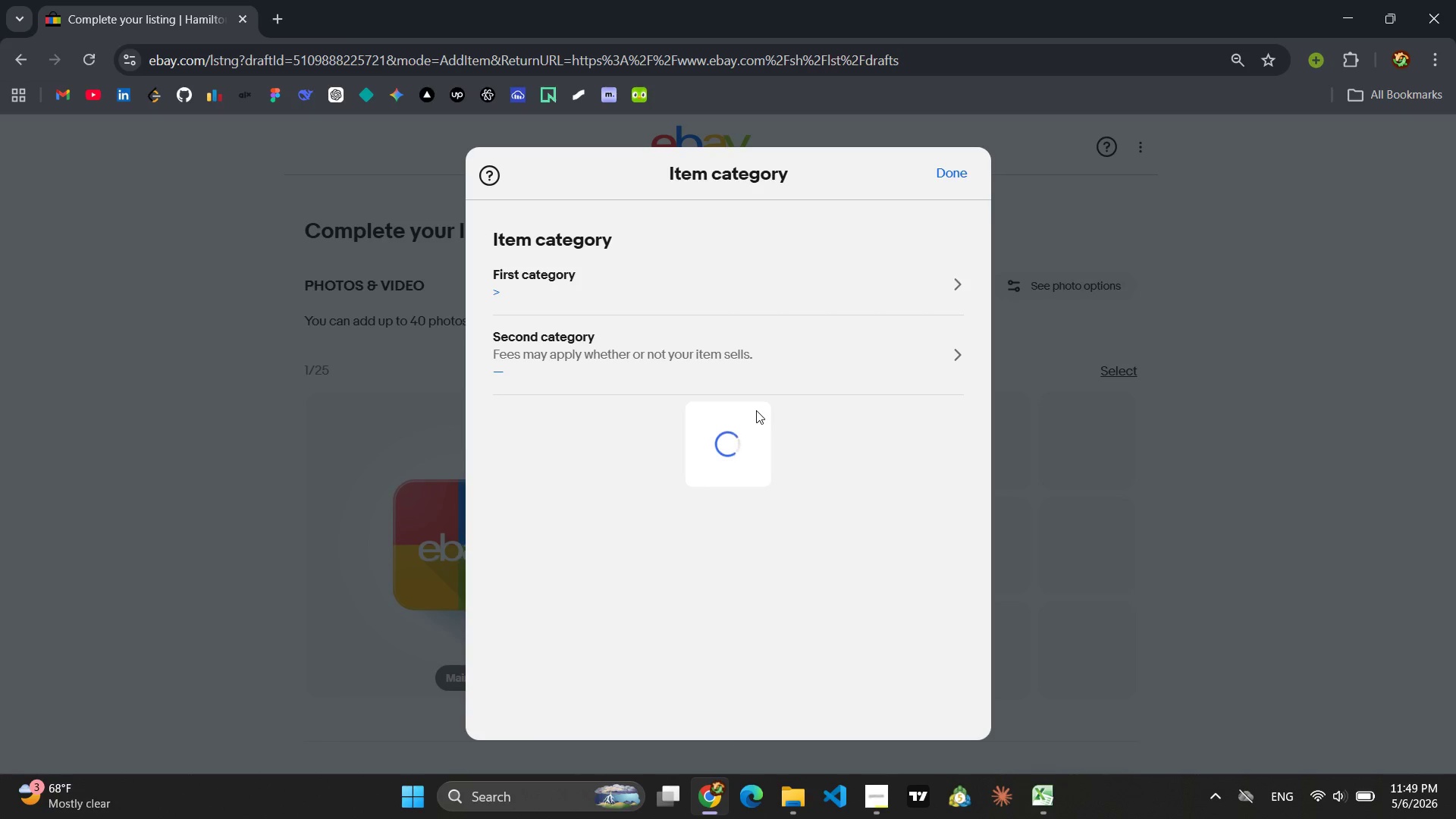 
left_click([956, 174])
 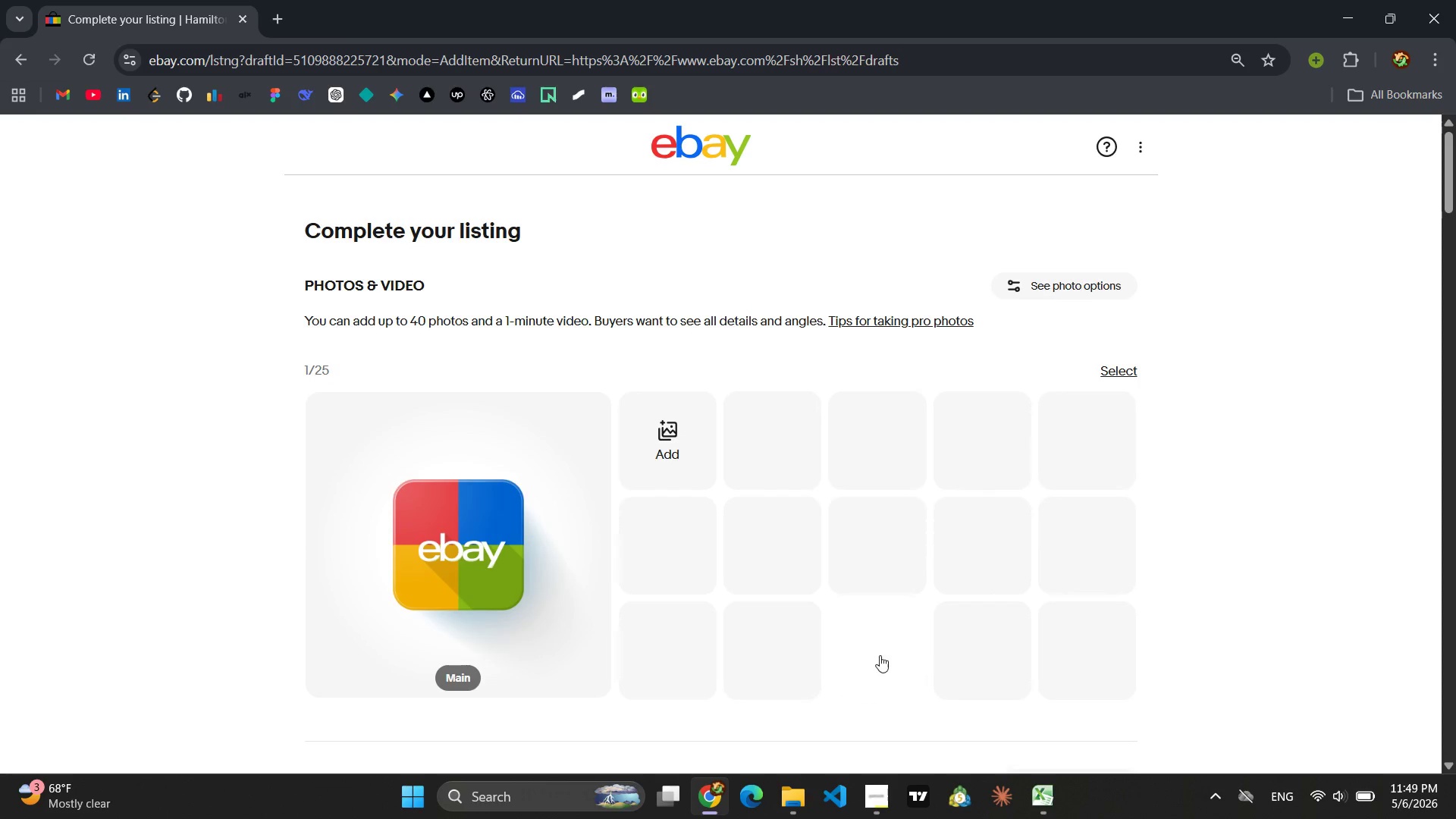 
left_click([880, 803])